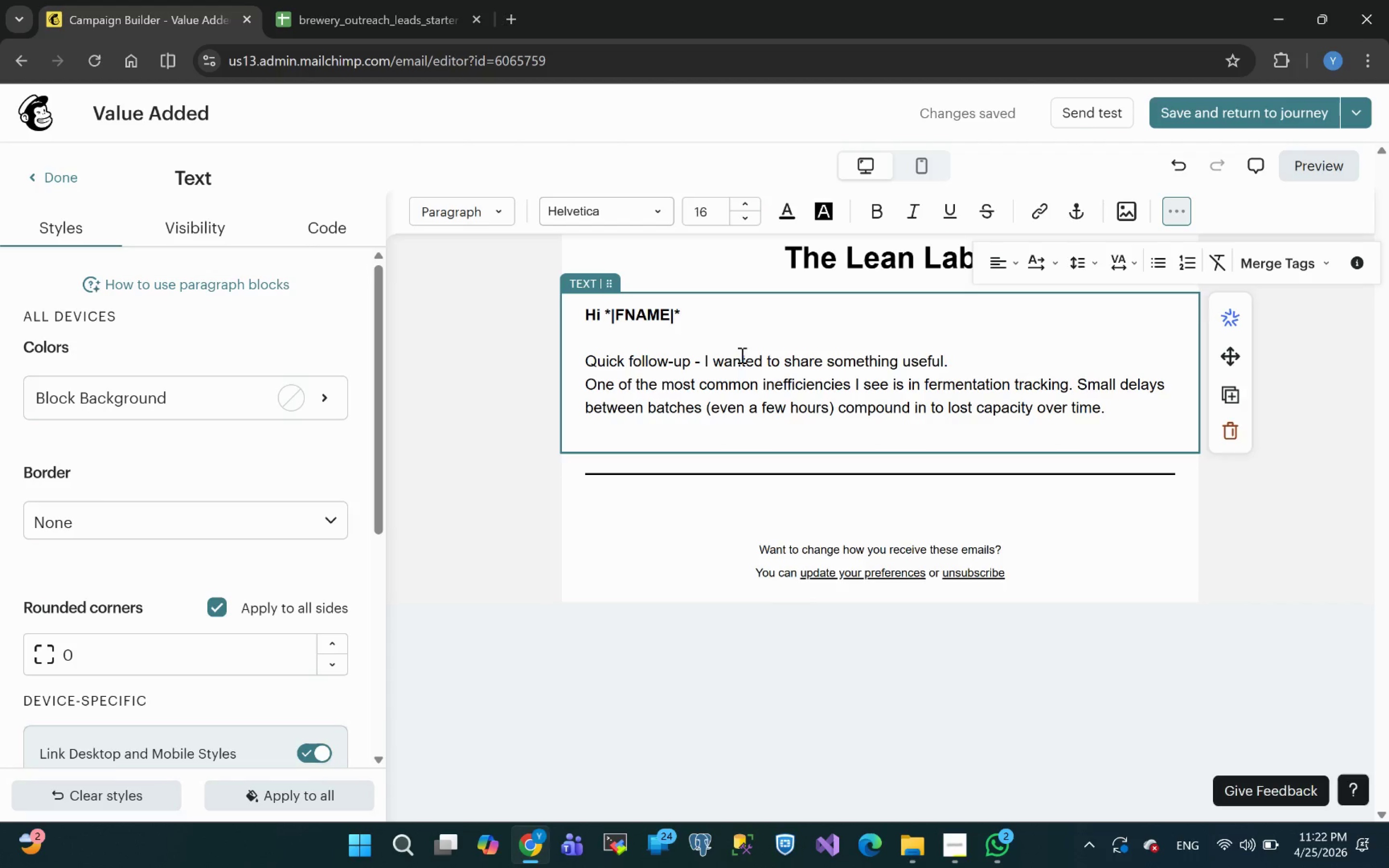 
wait(5.26)
 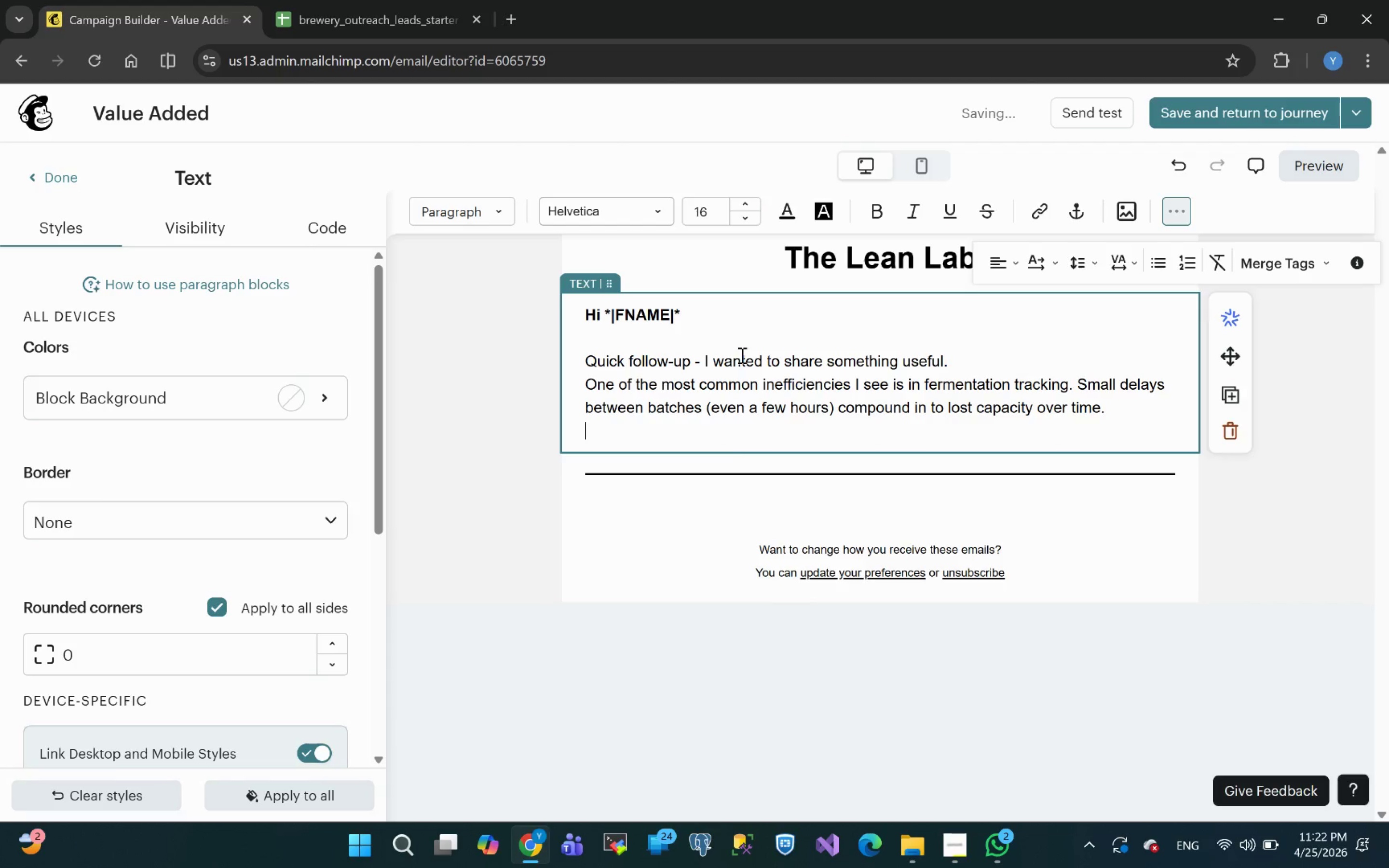 
type(A simple fix:)
 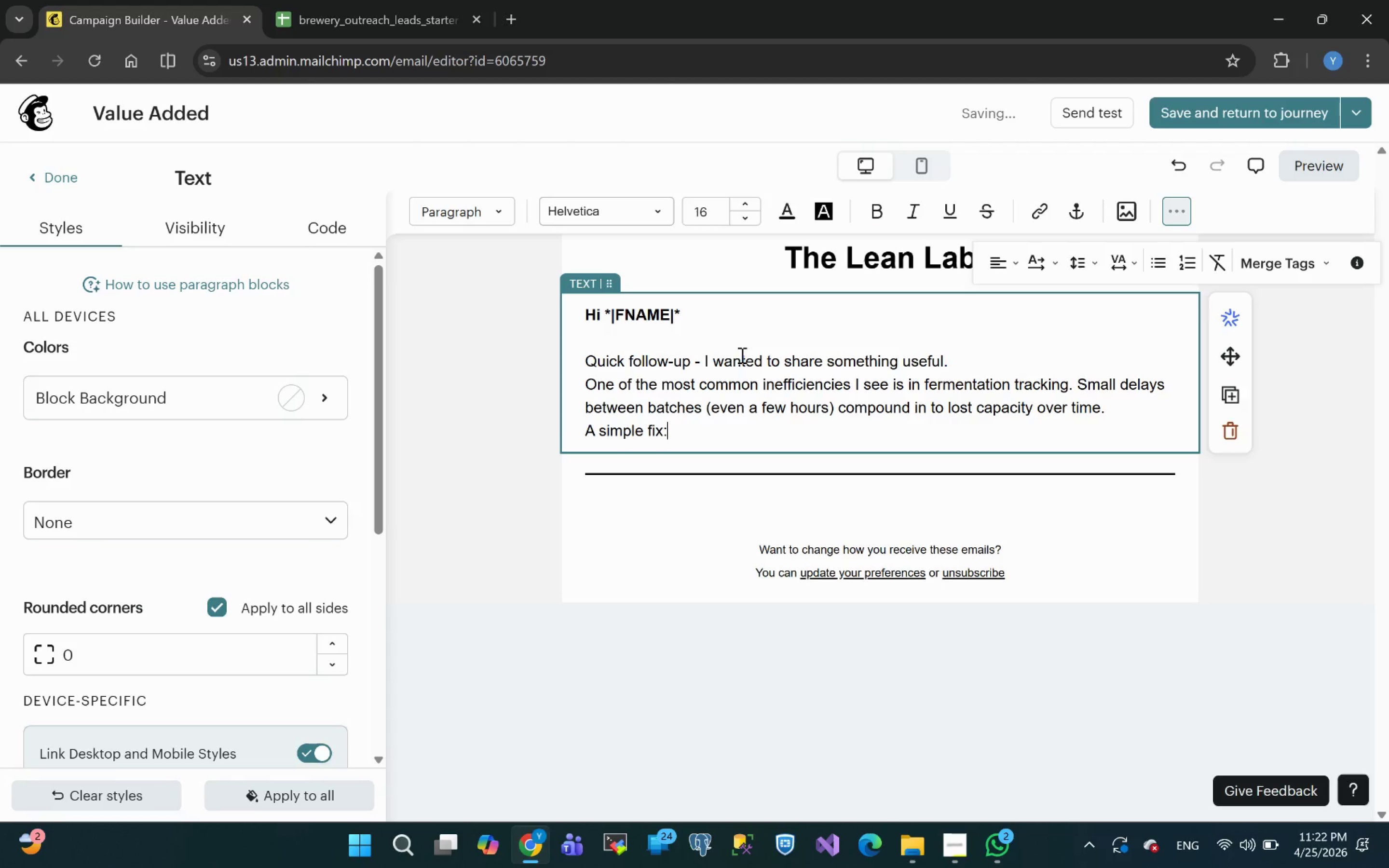 
key(Enter)
 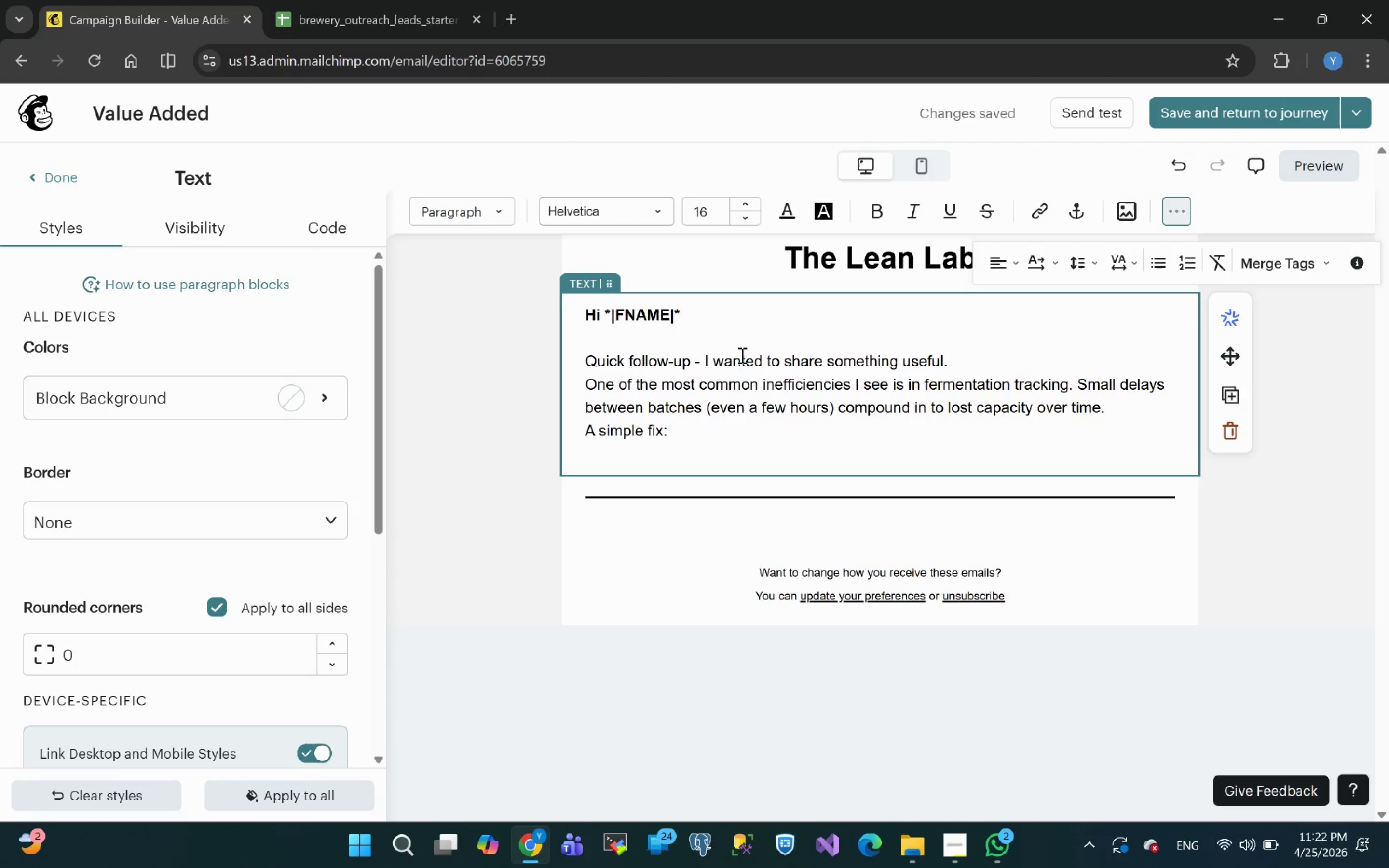 
wait(5.65)
 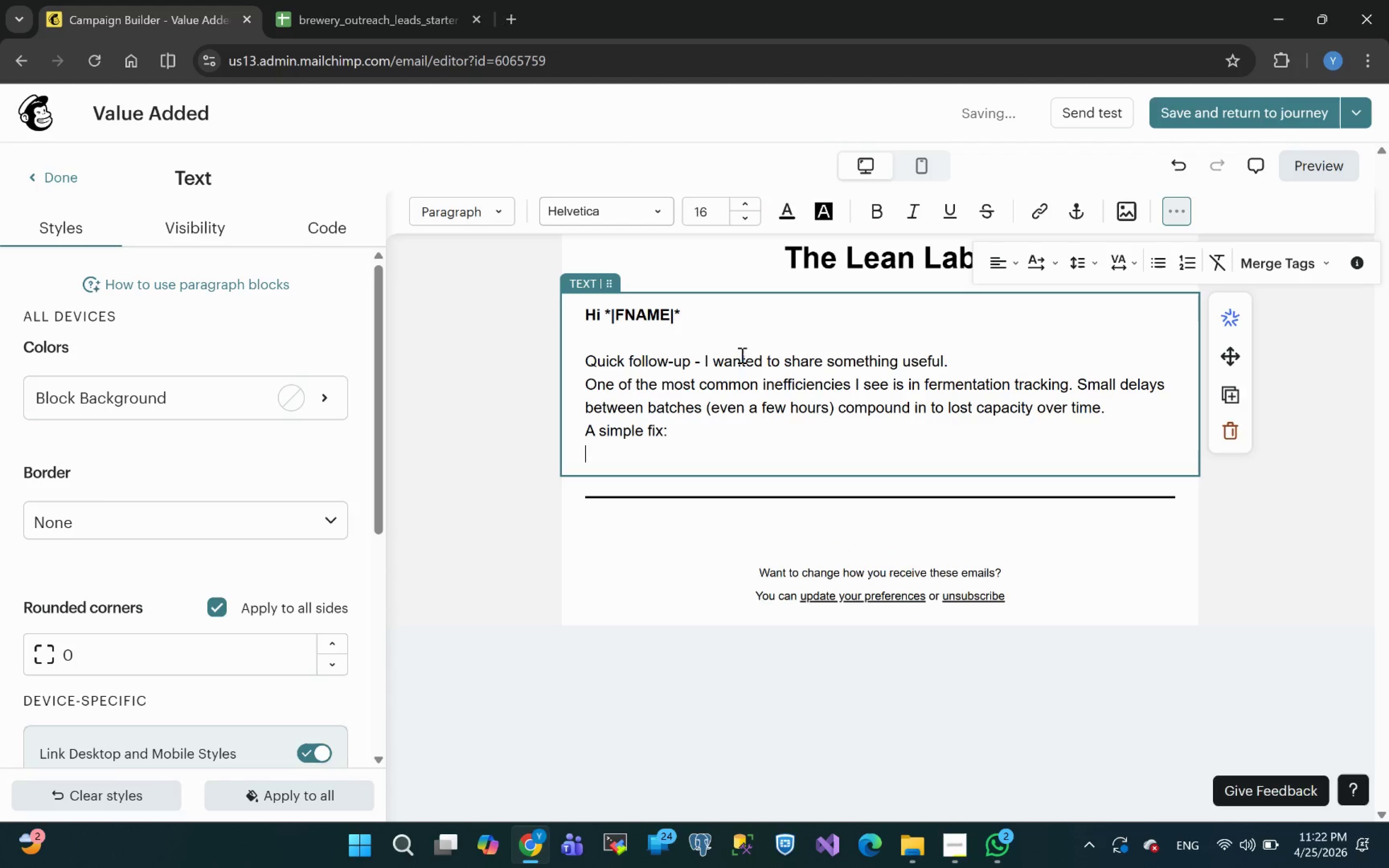 
type(Track actual vs )
 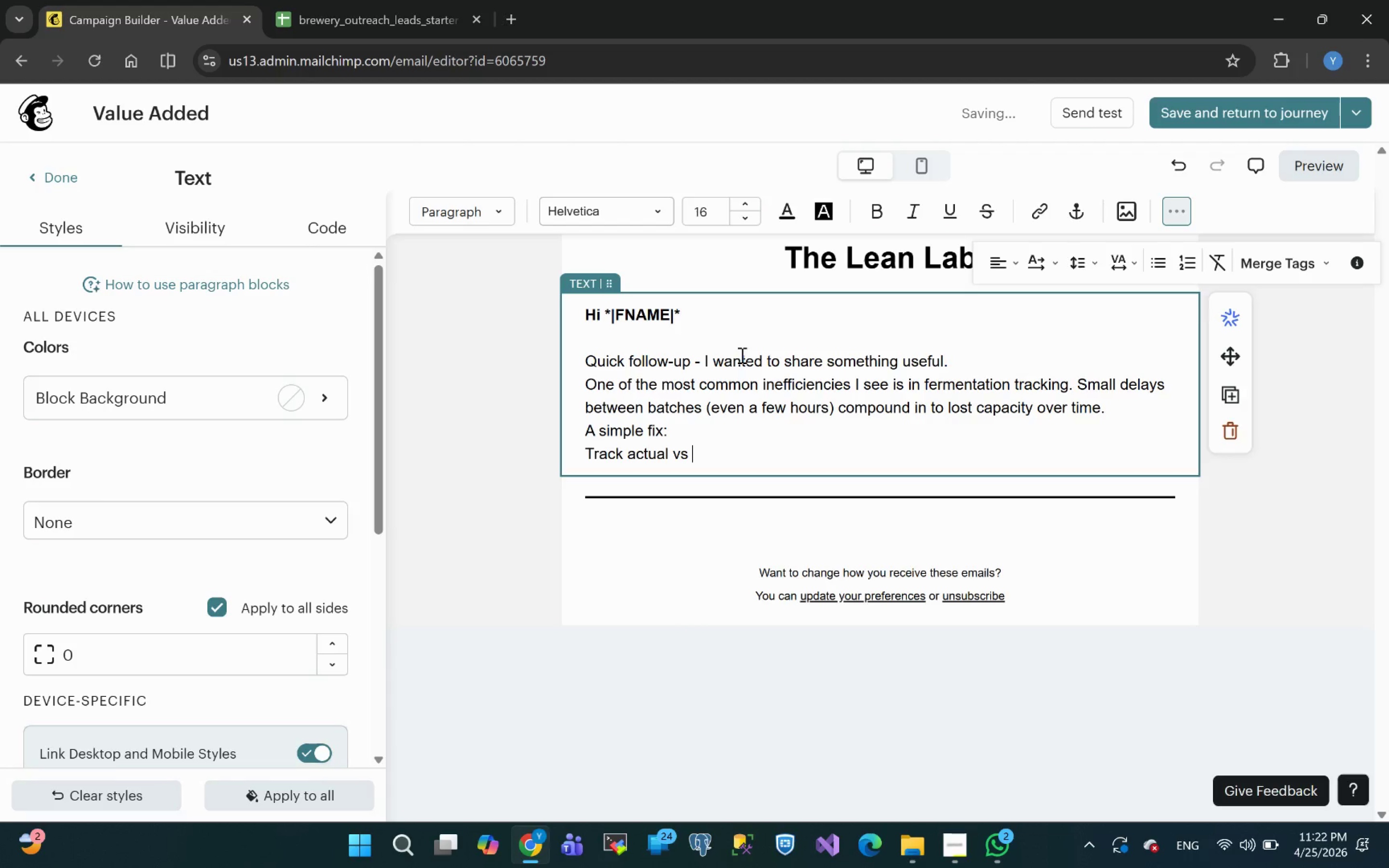 
type(planned fert)
key(Backspace)
type(mentation )
 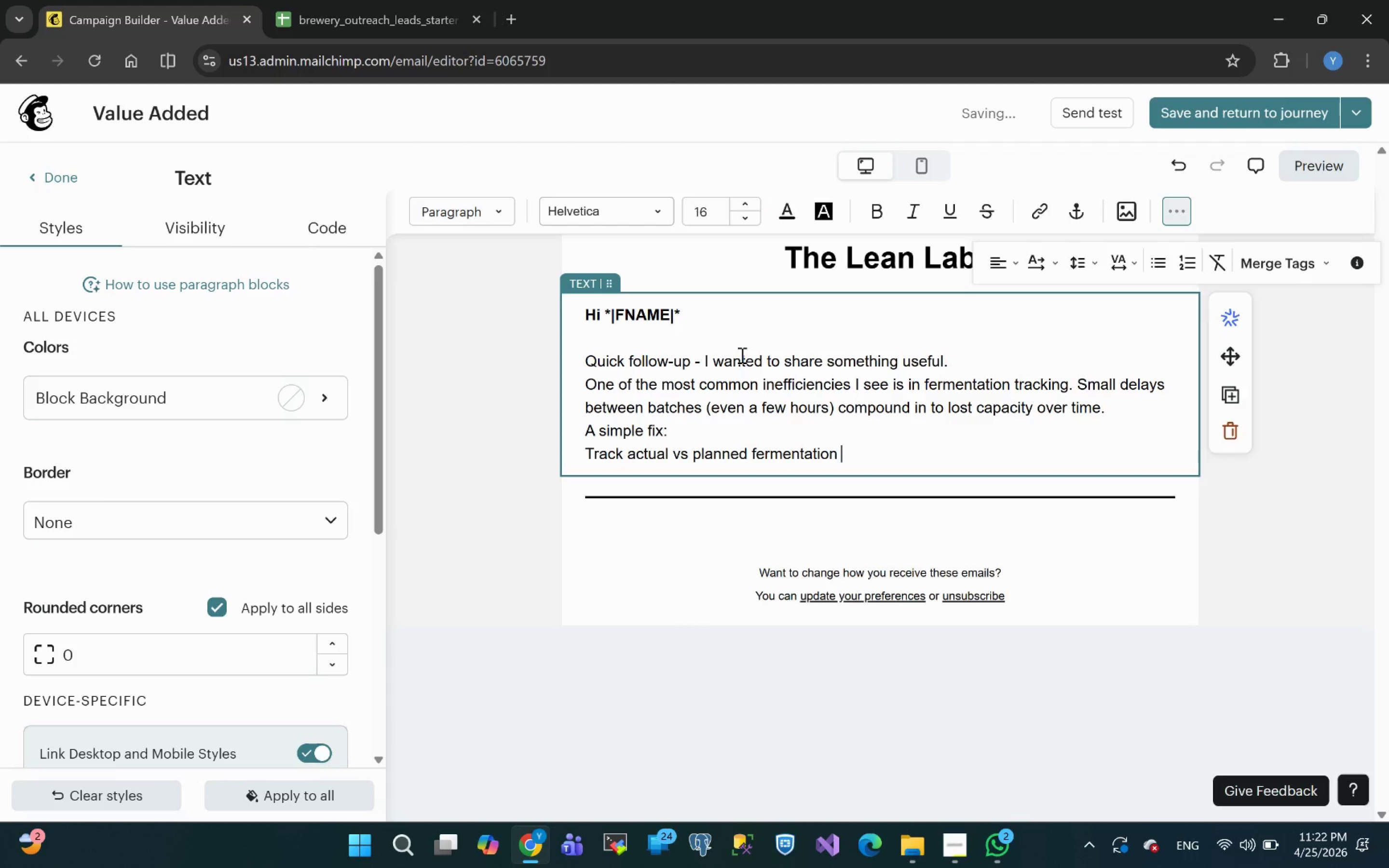 
type(completion times)
 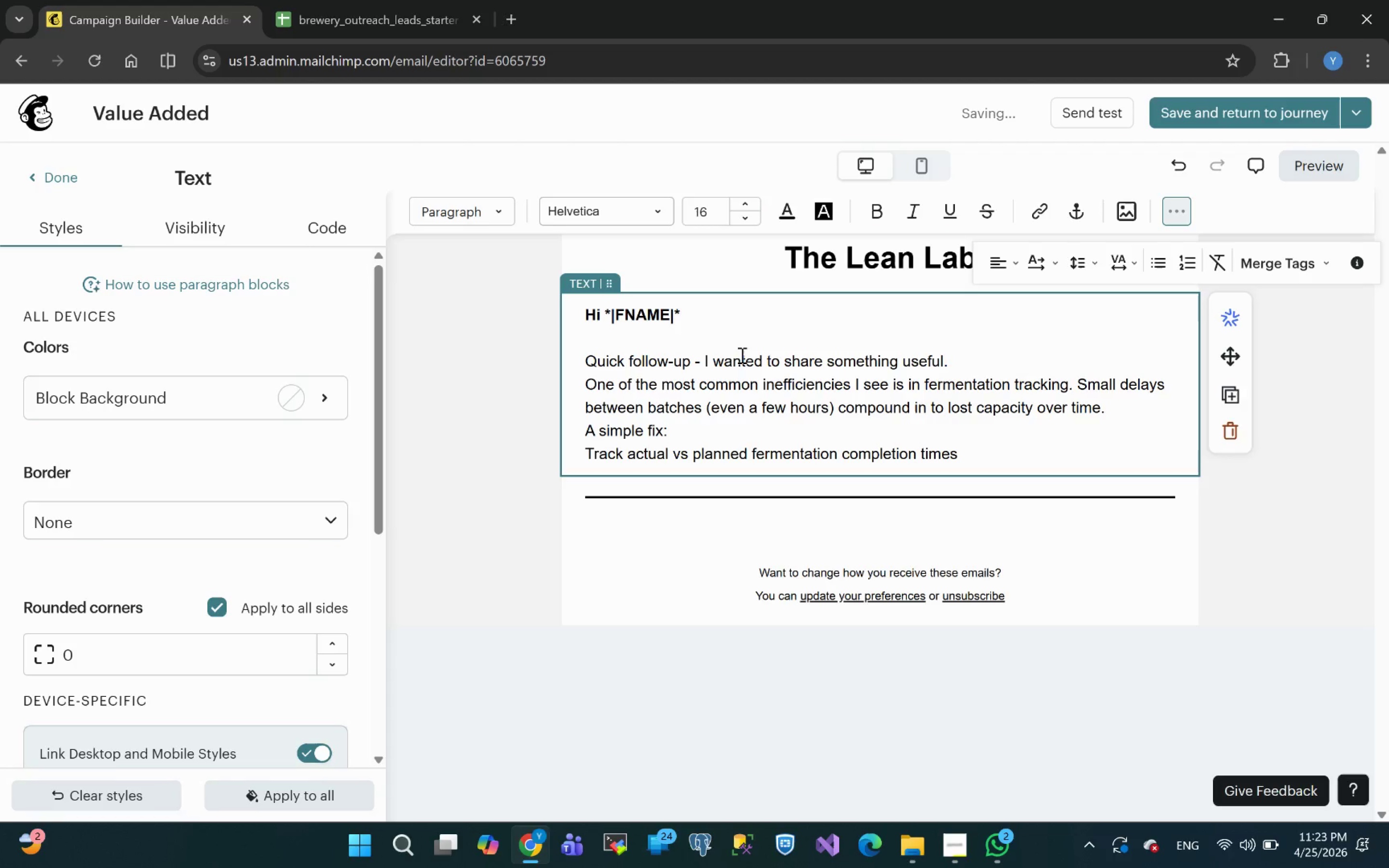 
key(Enter)
 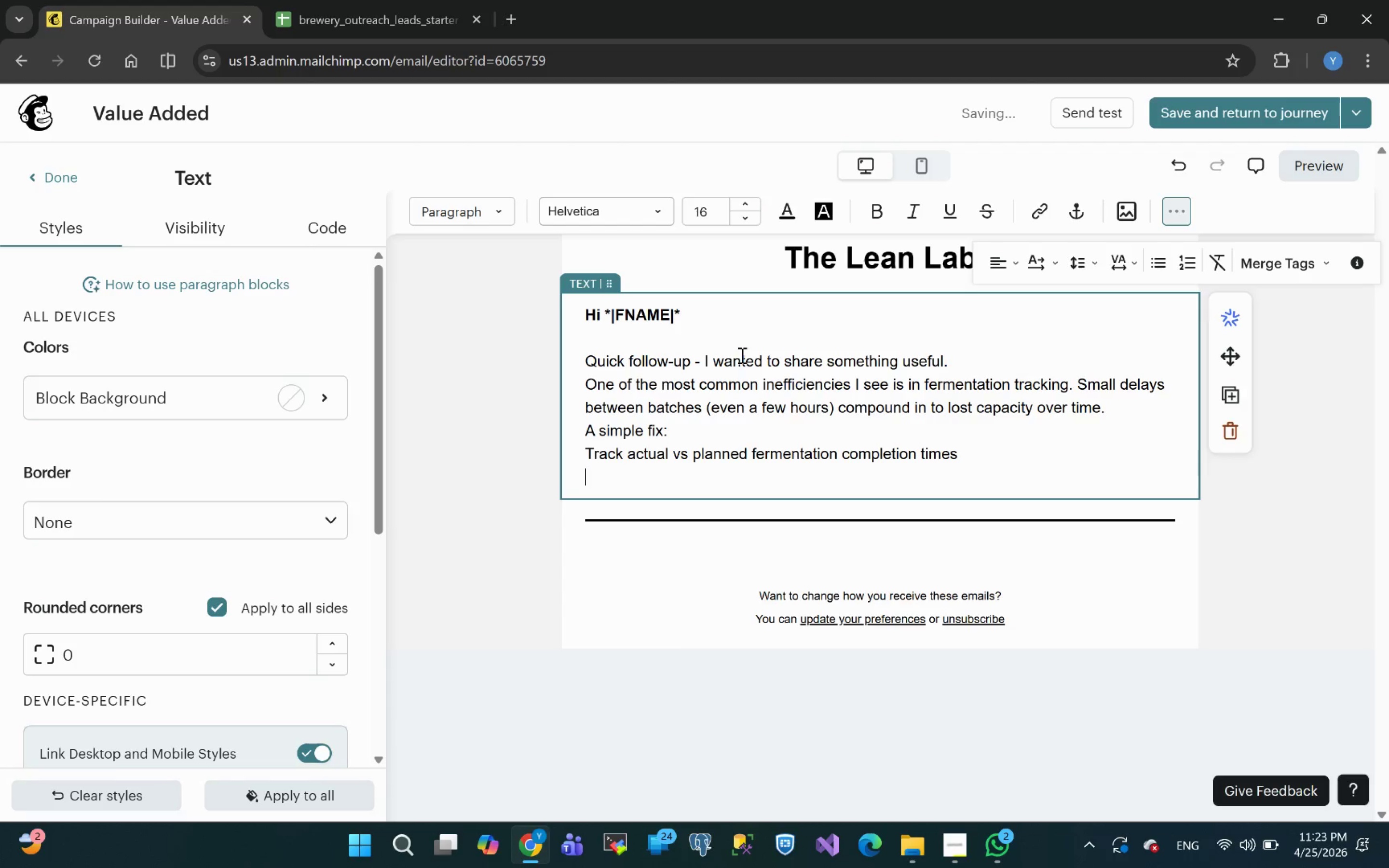 
wait(6.14)
 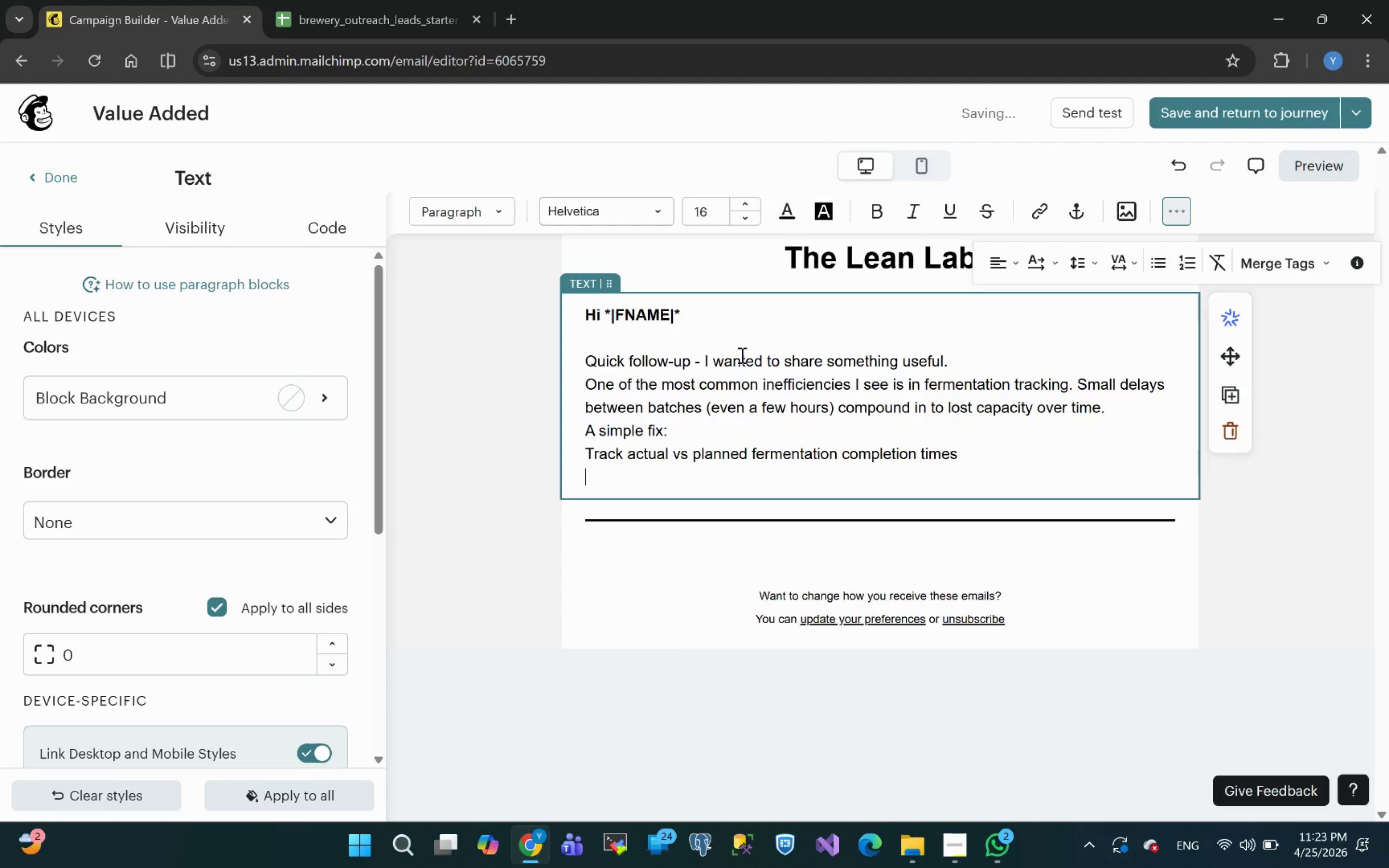 
type(Adjust scheduling dynamically)
 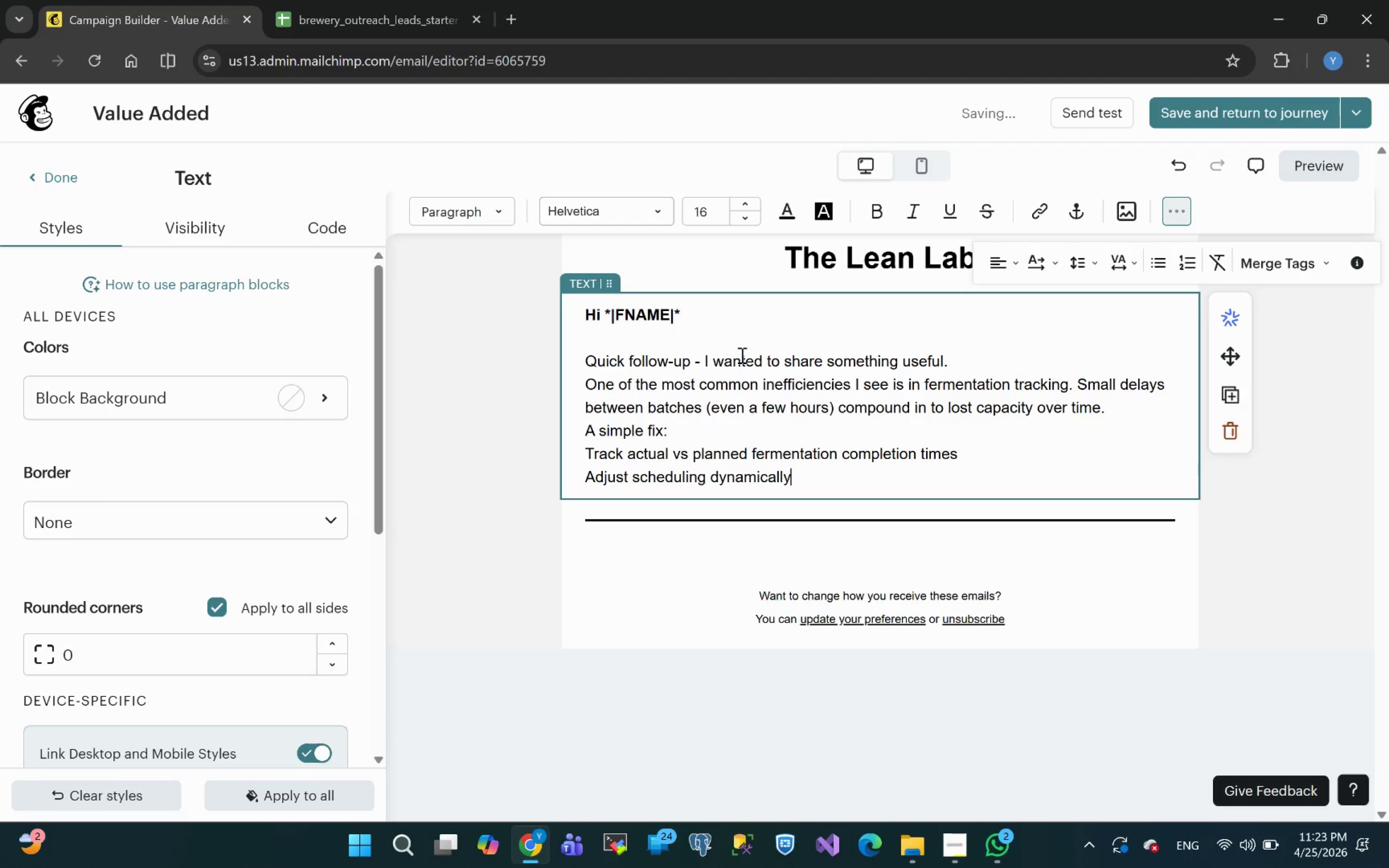 
type( instead i]])
key(Backspace)
key(Backspace)
key(Backspace)
type(of statically)
 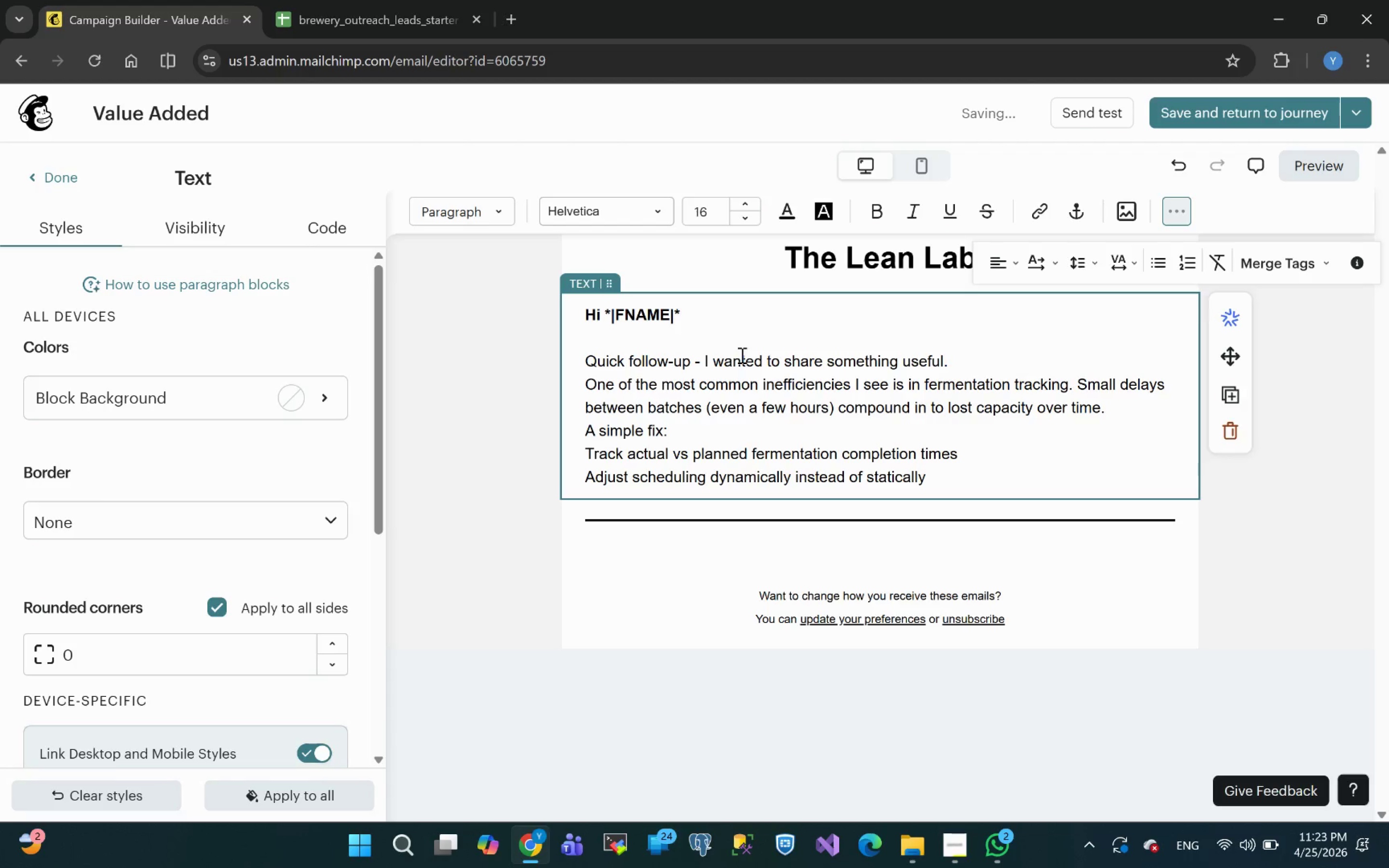 
key(Enter)
 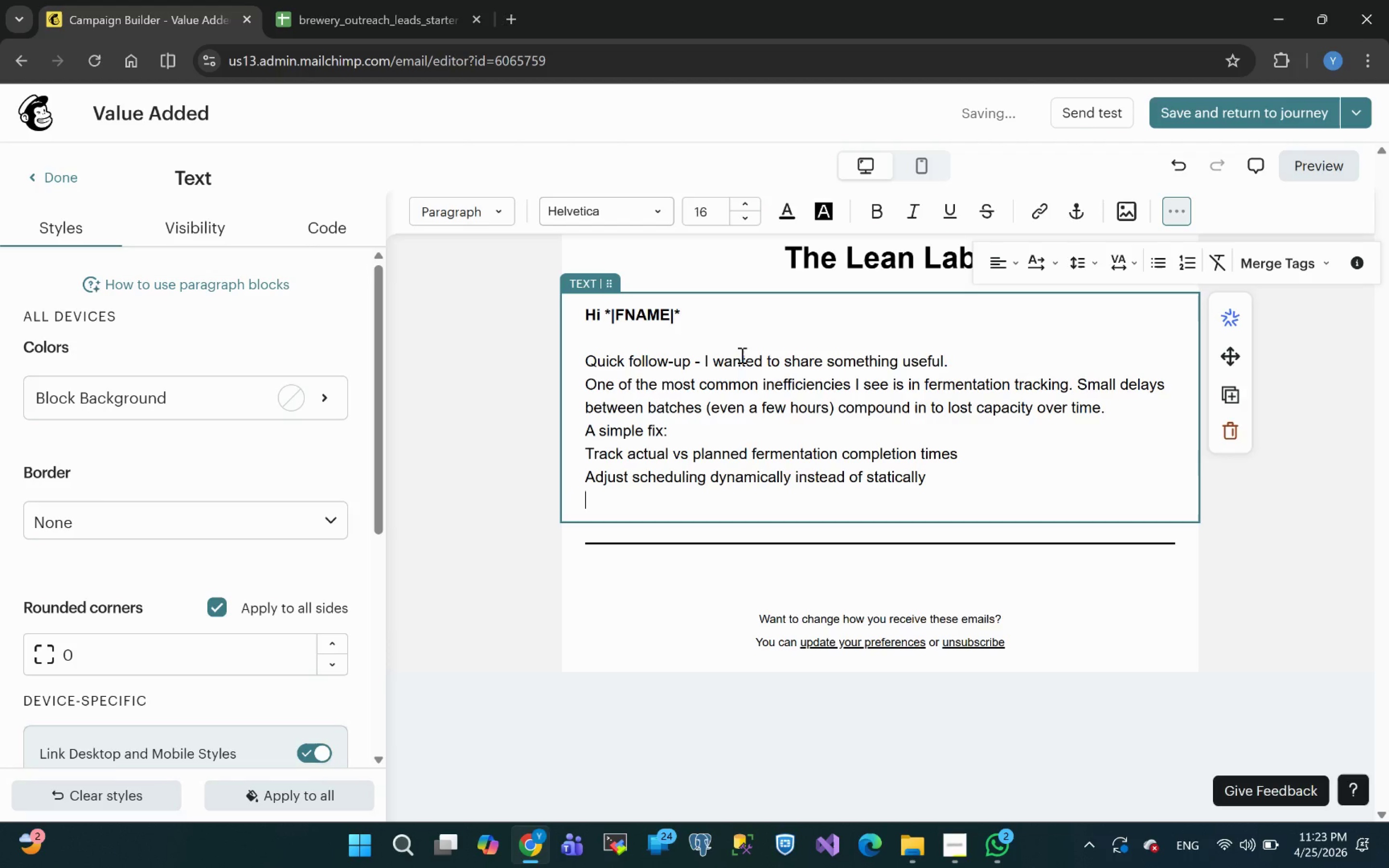 
key(Backspace)
 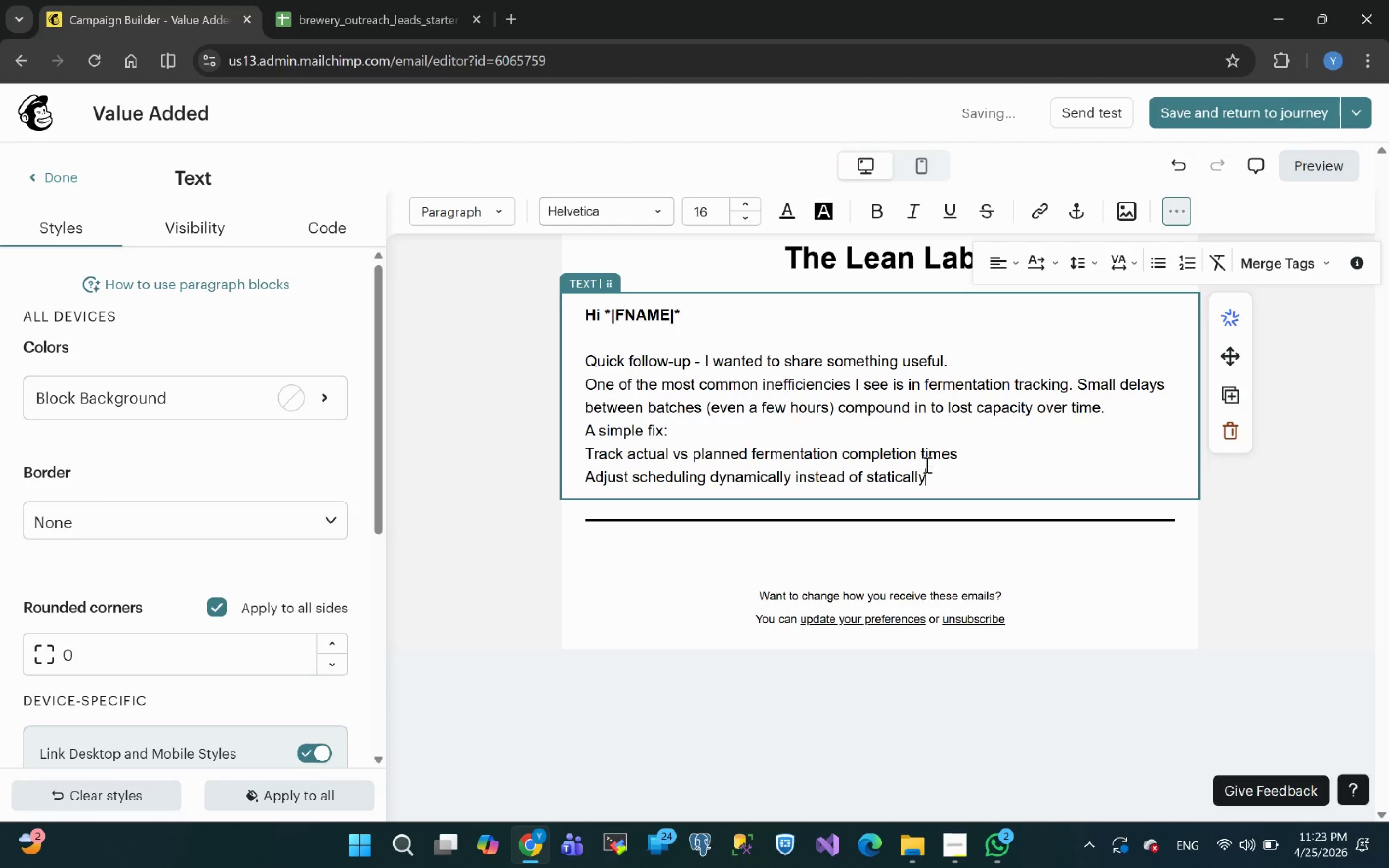 
left_click_drag(start_coordinate=[928, 479], to_coordinate=[581, 458])
 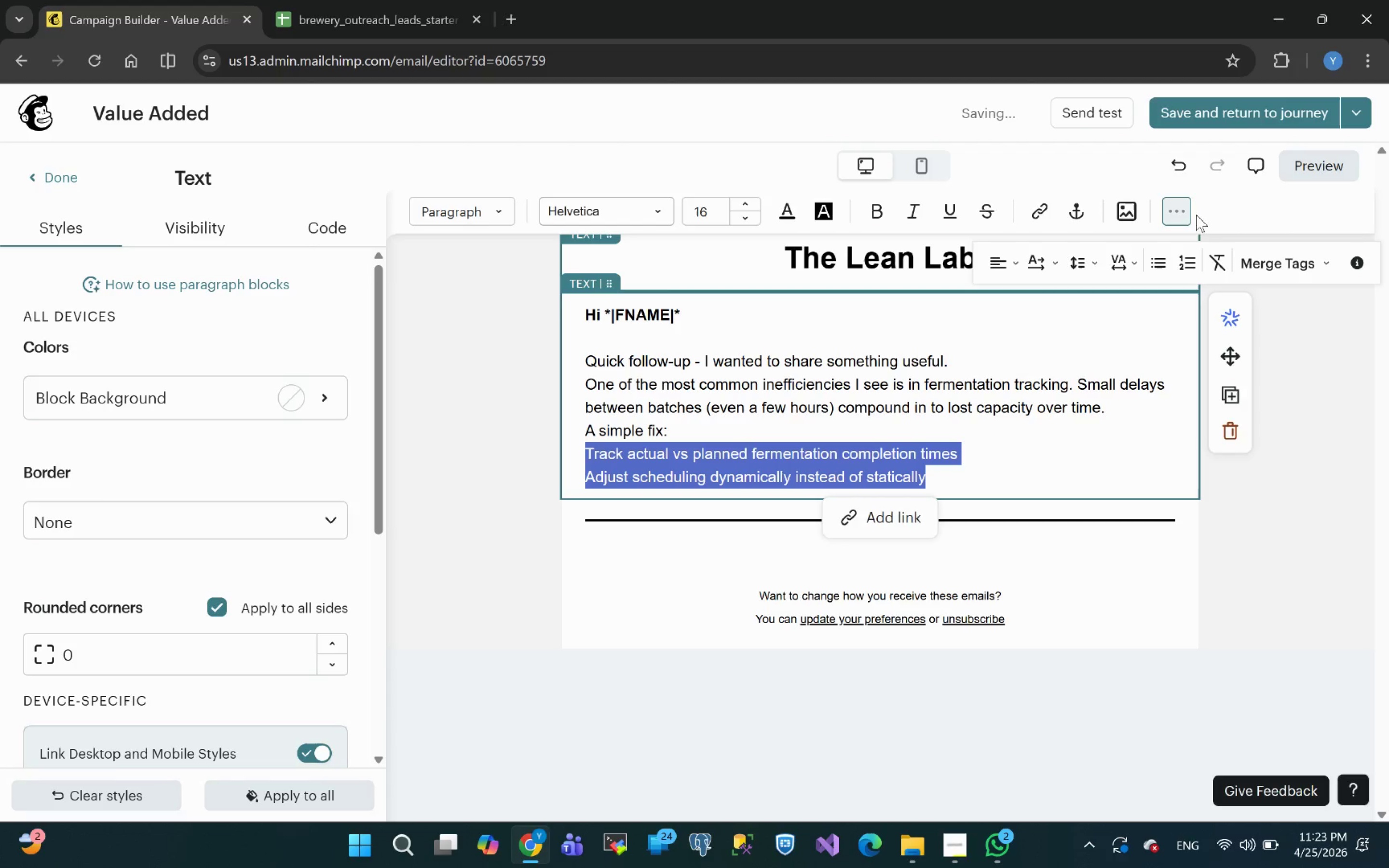 
left_click([1180, 213])
 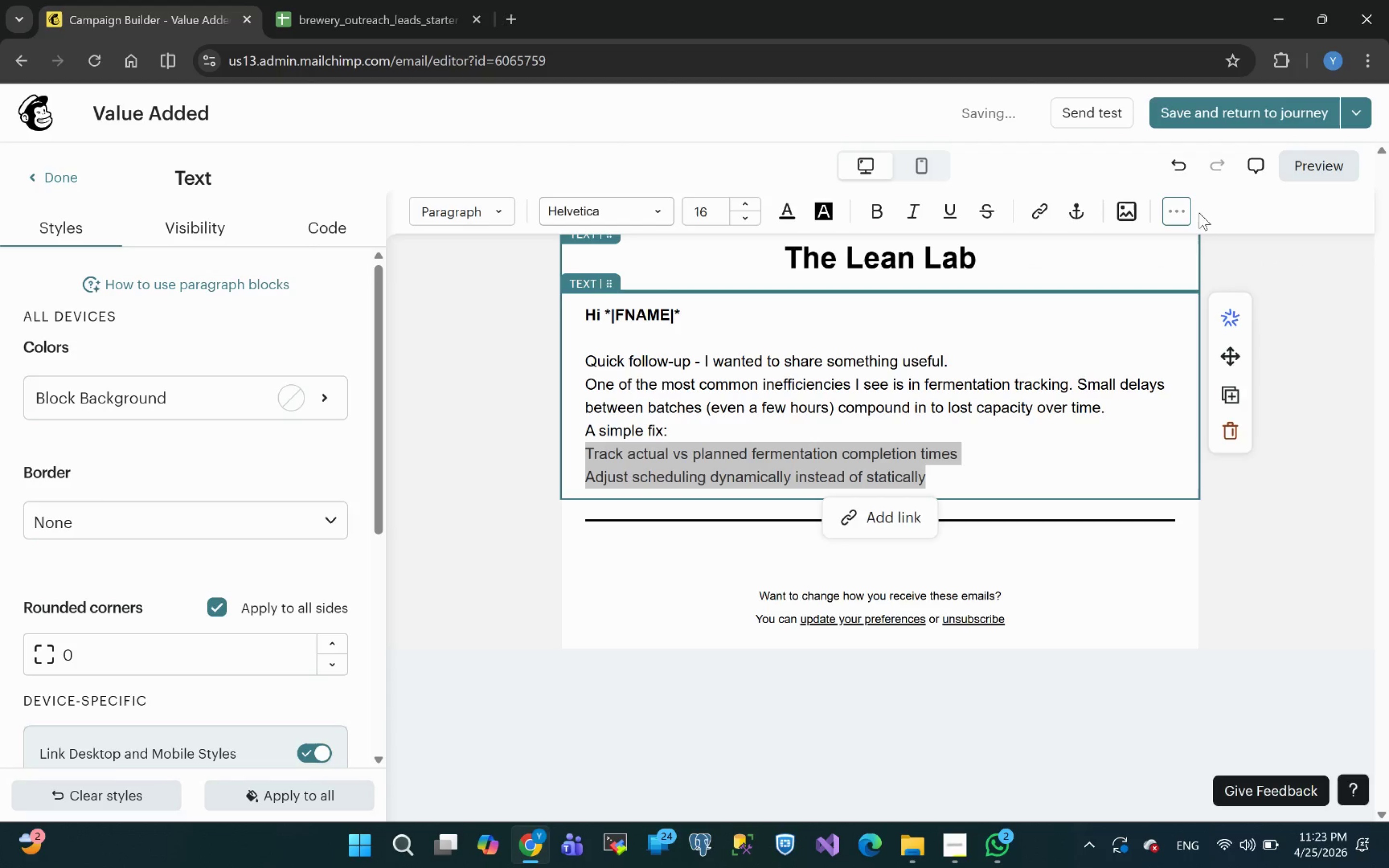 
left_click([1169, 215])
 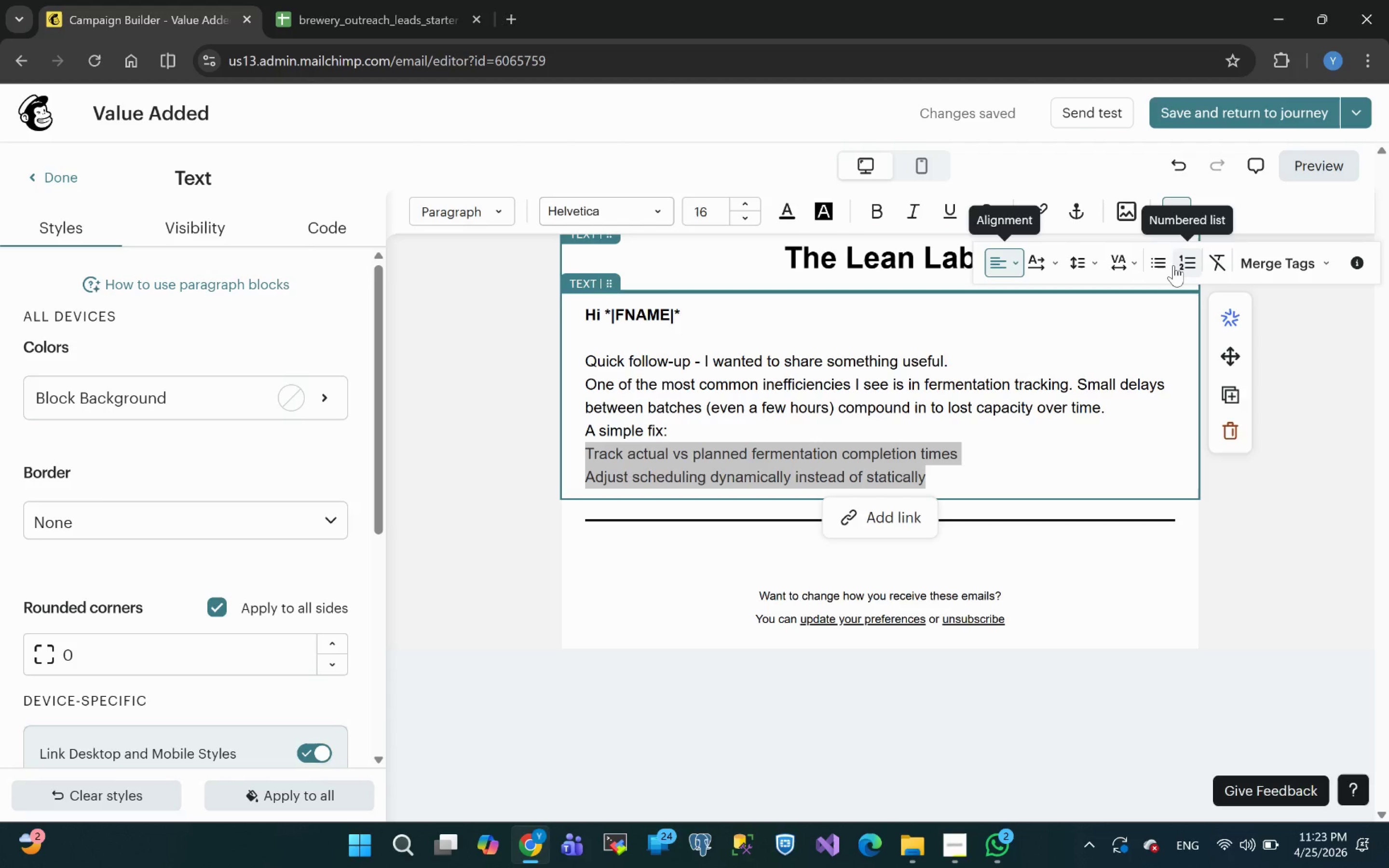 
left_click([1181, 263])
 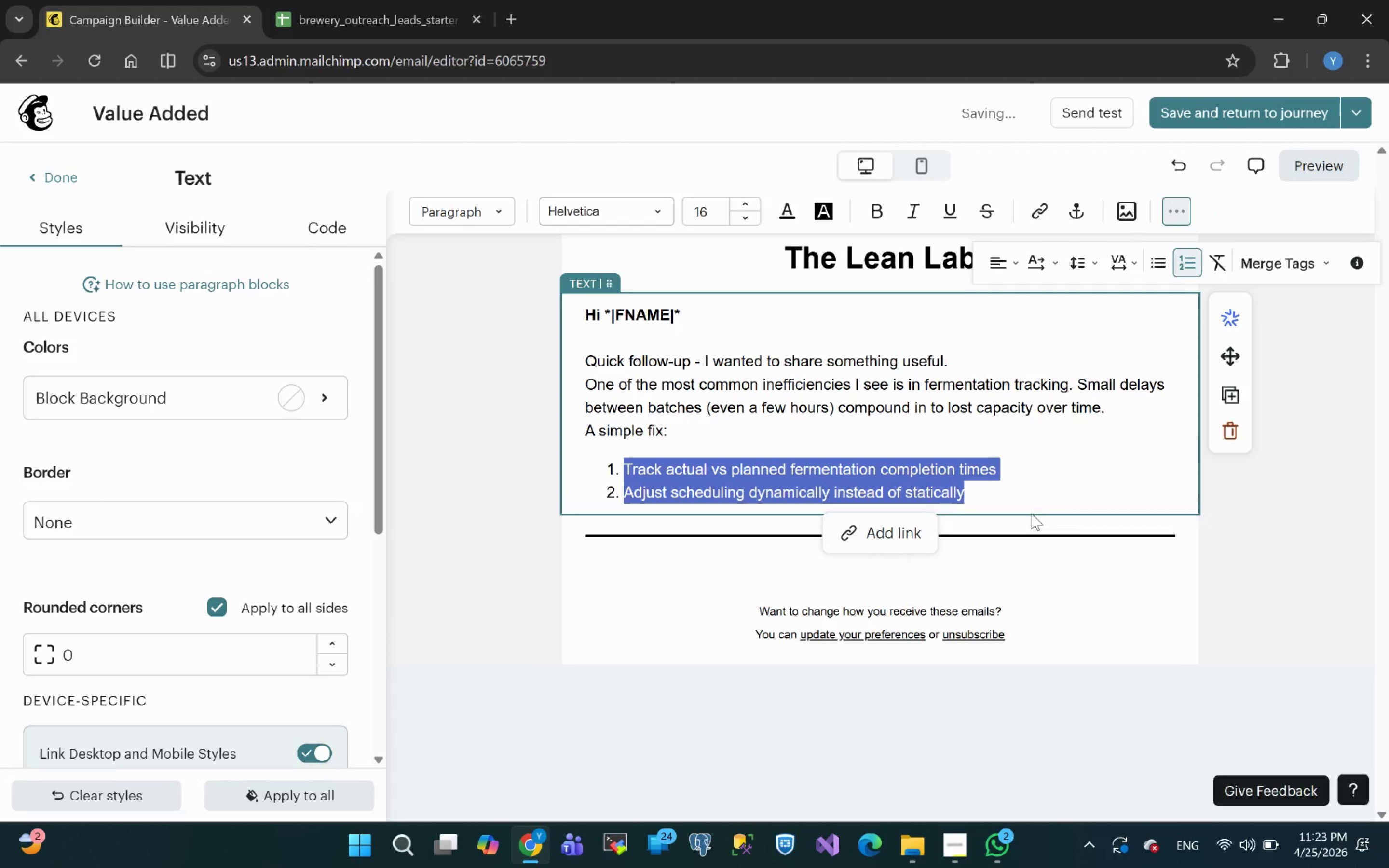 
left_click([1012, 491])
 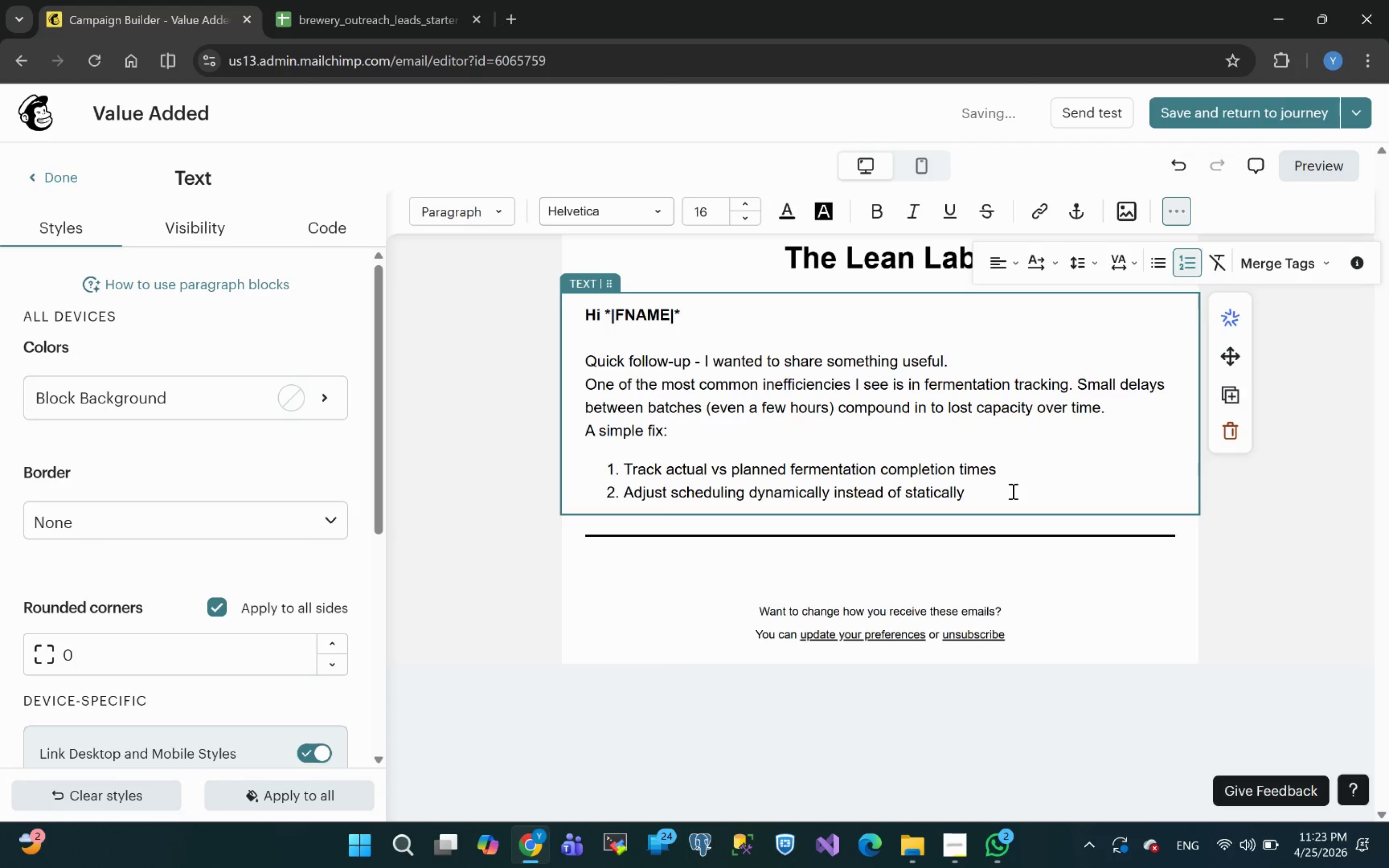 
key(Enter)
 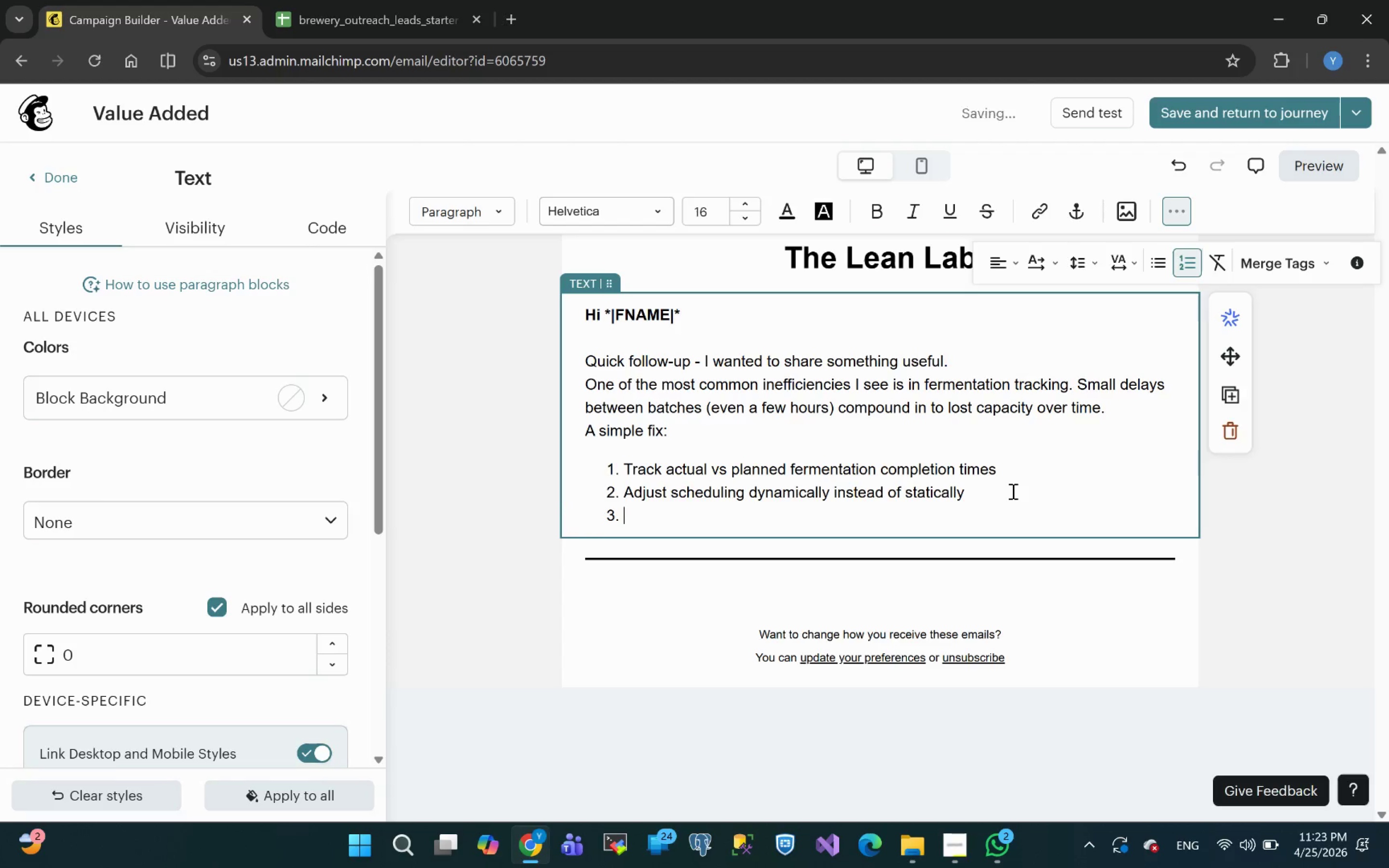 
key(Enter)
 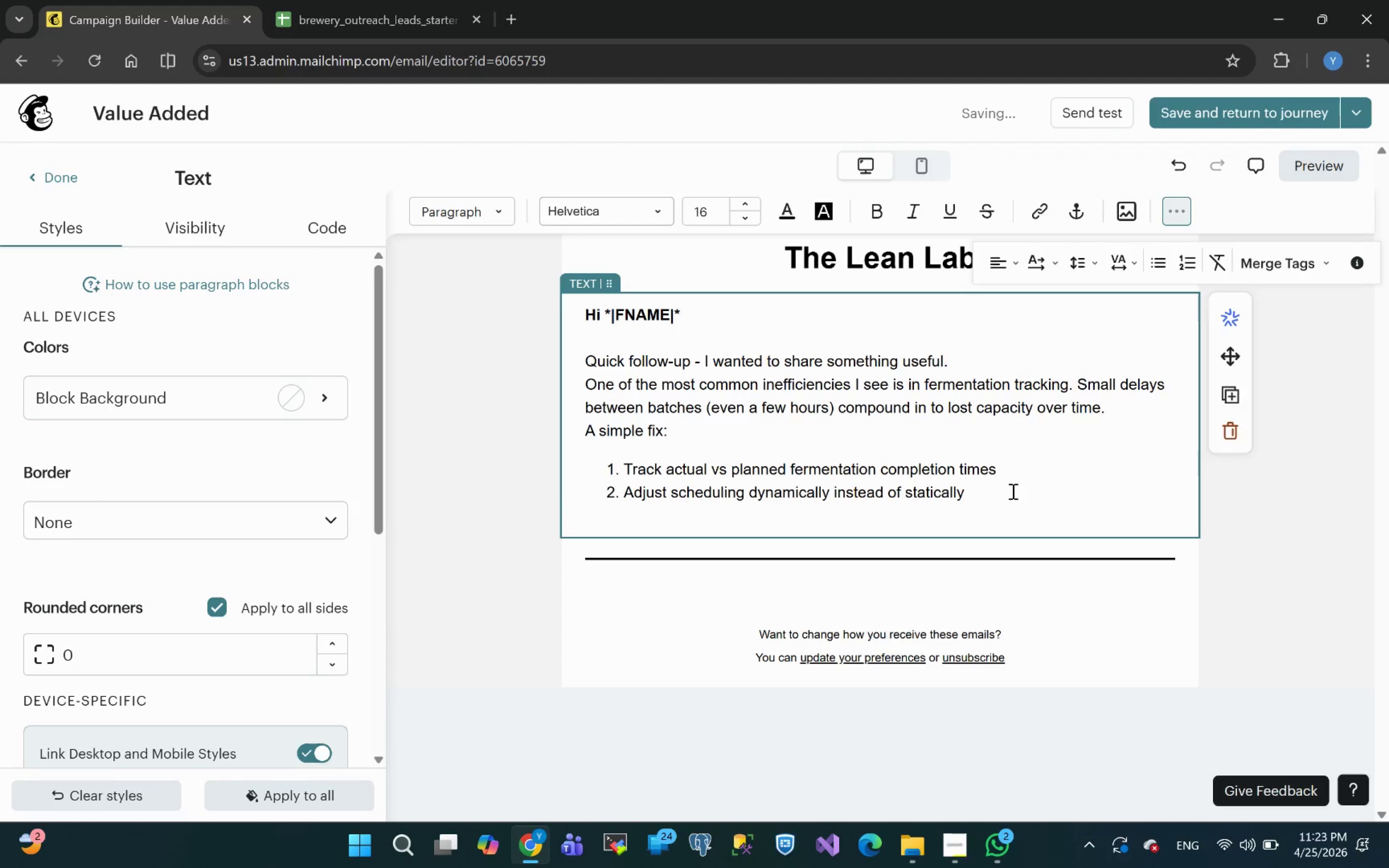 
type(It sounds basic)
key(Backspace)
type(, but I can )
key(Backspace)
key(Backspace)
key(Backspace)
key(Backspace)
key(Backspace)
key(Backspace)
key(Backspace)
key(Backspace)
key(Backspace)
key(Backspace)
key(Backspace)
key(Backspace)
type(c, but I can )
 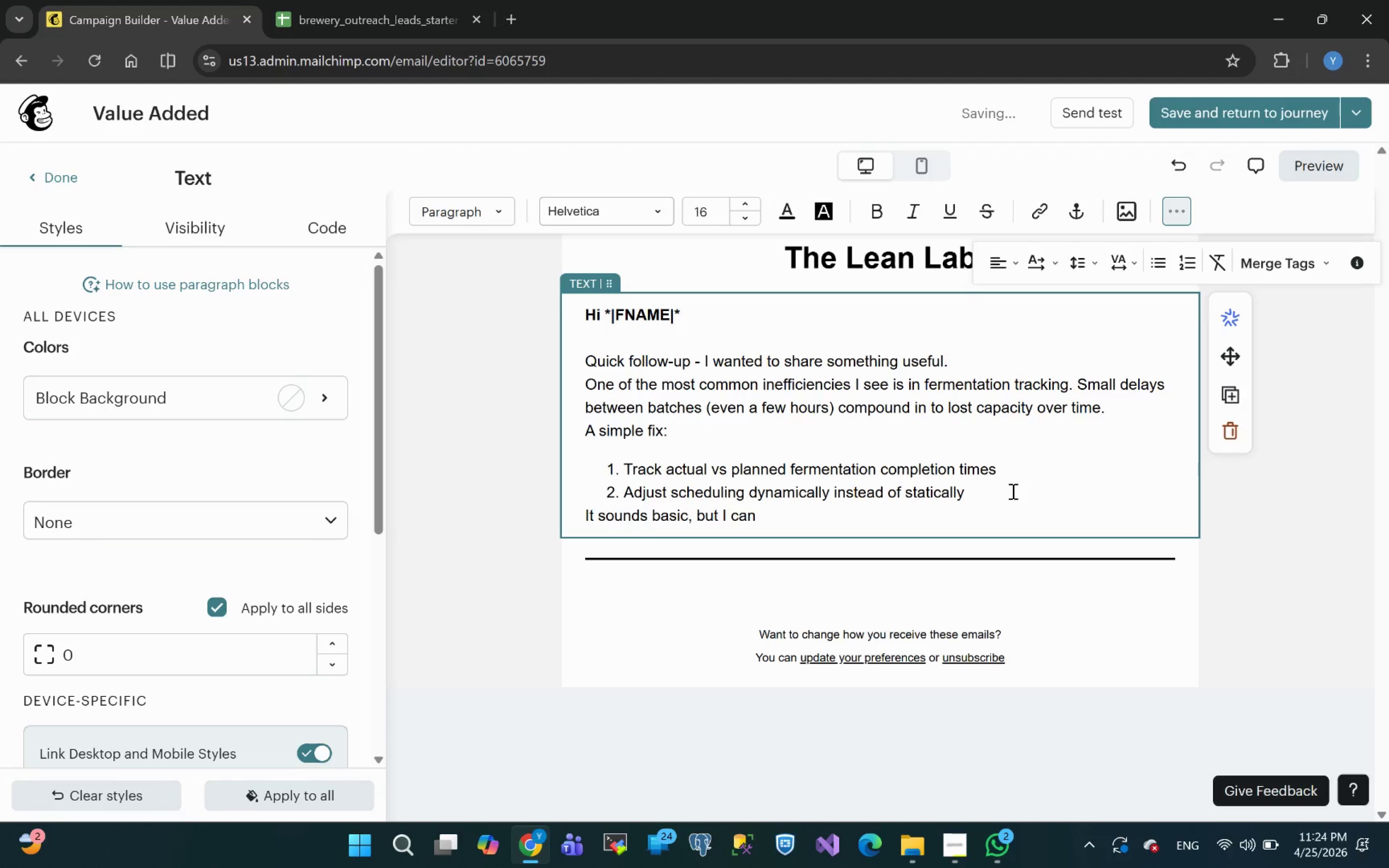 
type(walk through this )
 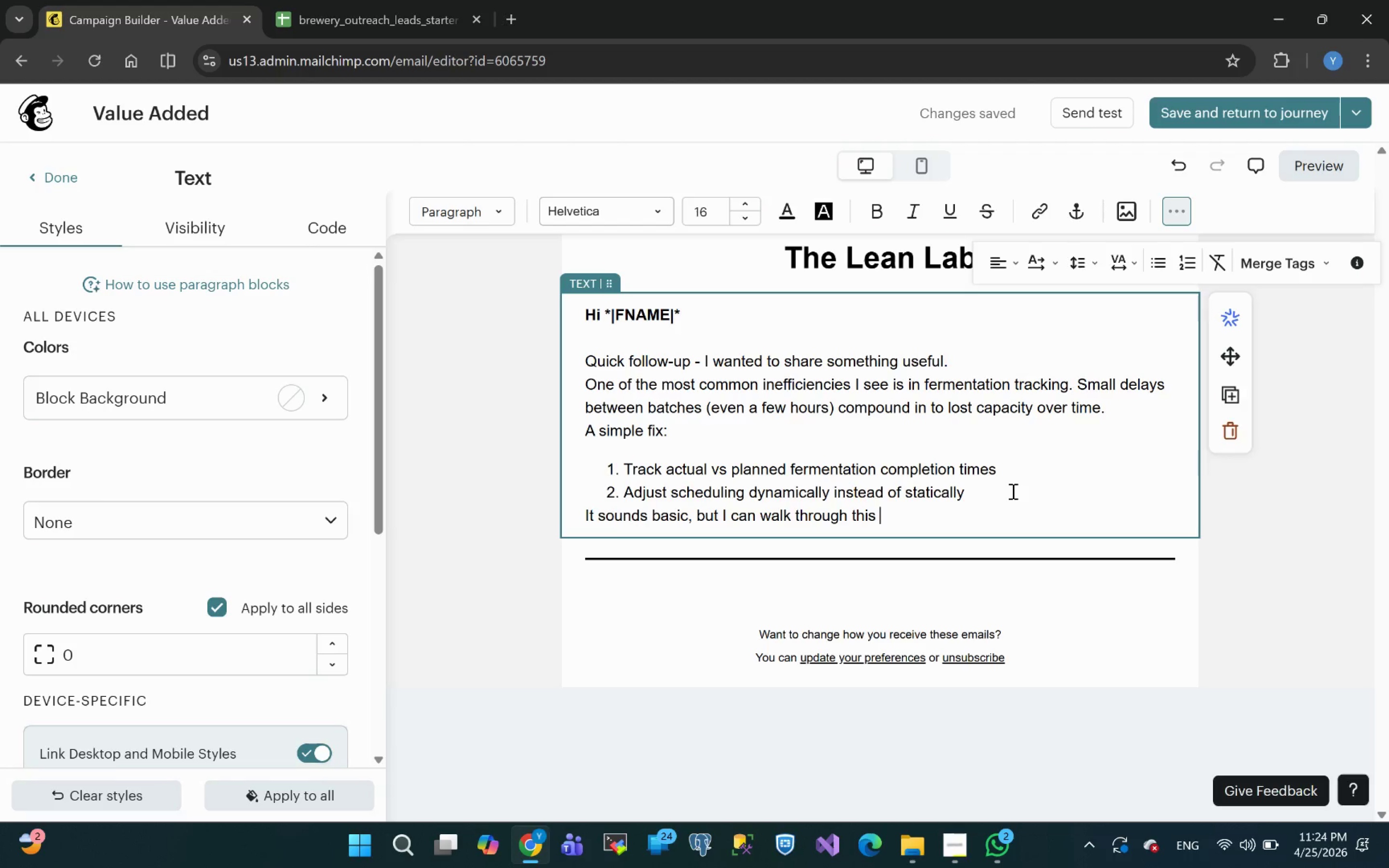 
hold_key(key=ShiftLeft, duration=0.38)
 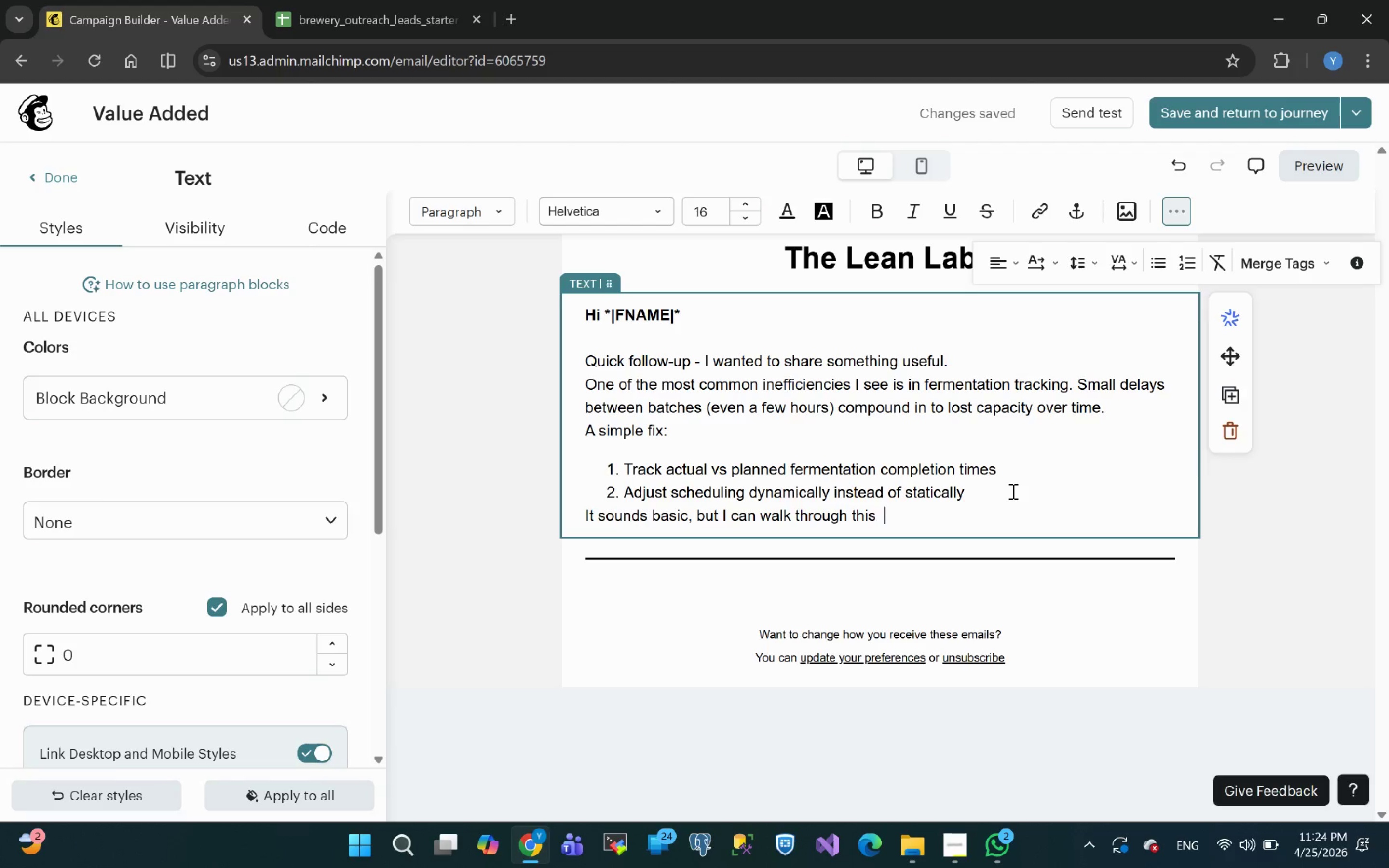 
type( )
key(Backspace)
type((and other a few )
 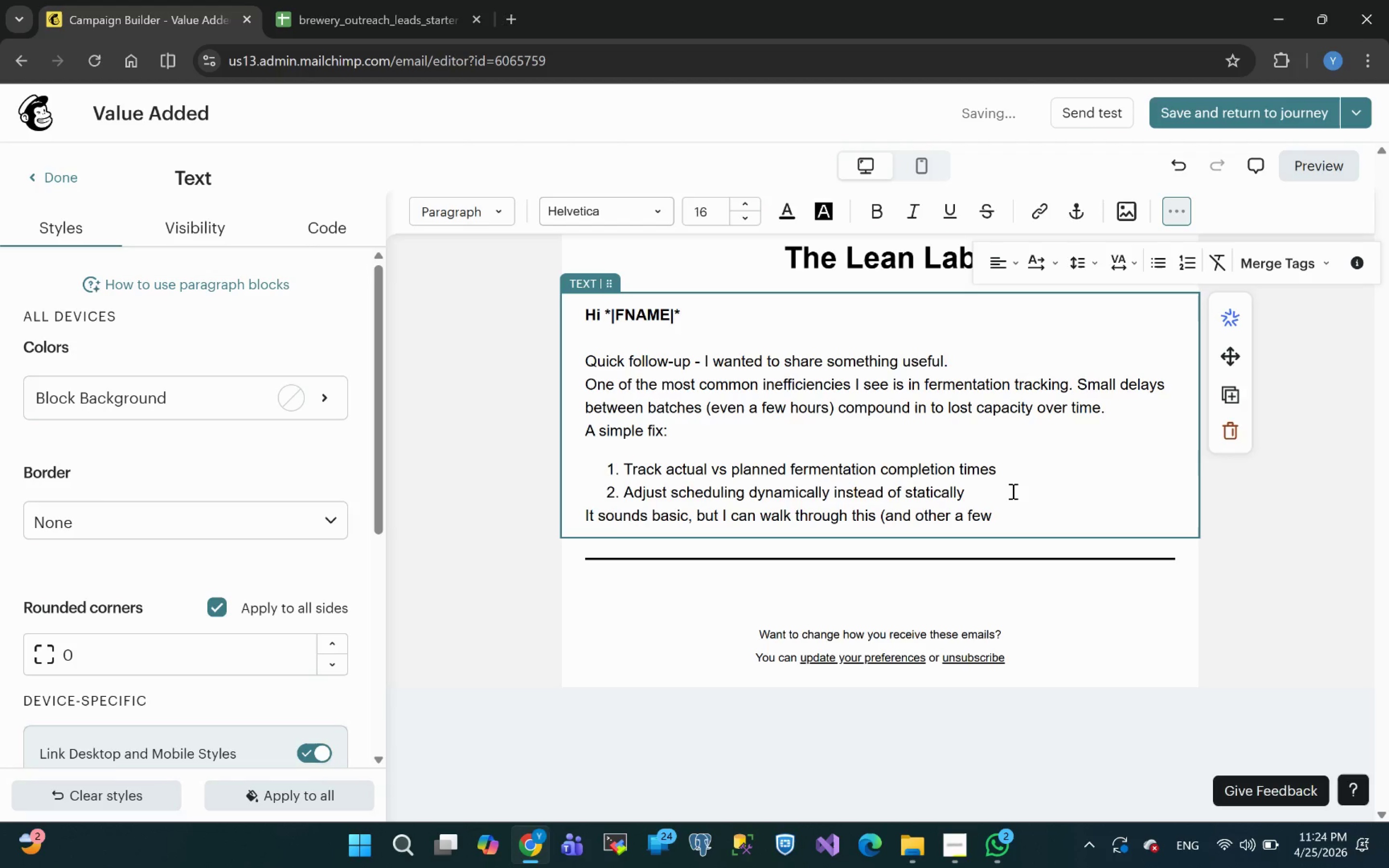 
type(other improvements) )
 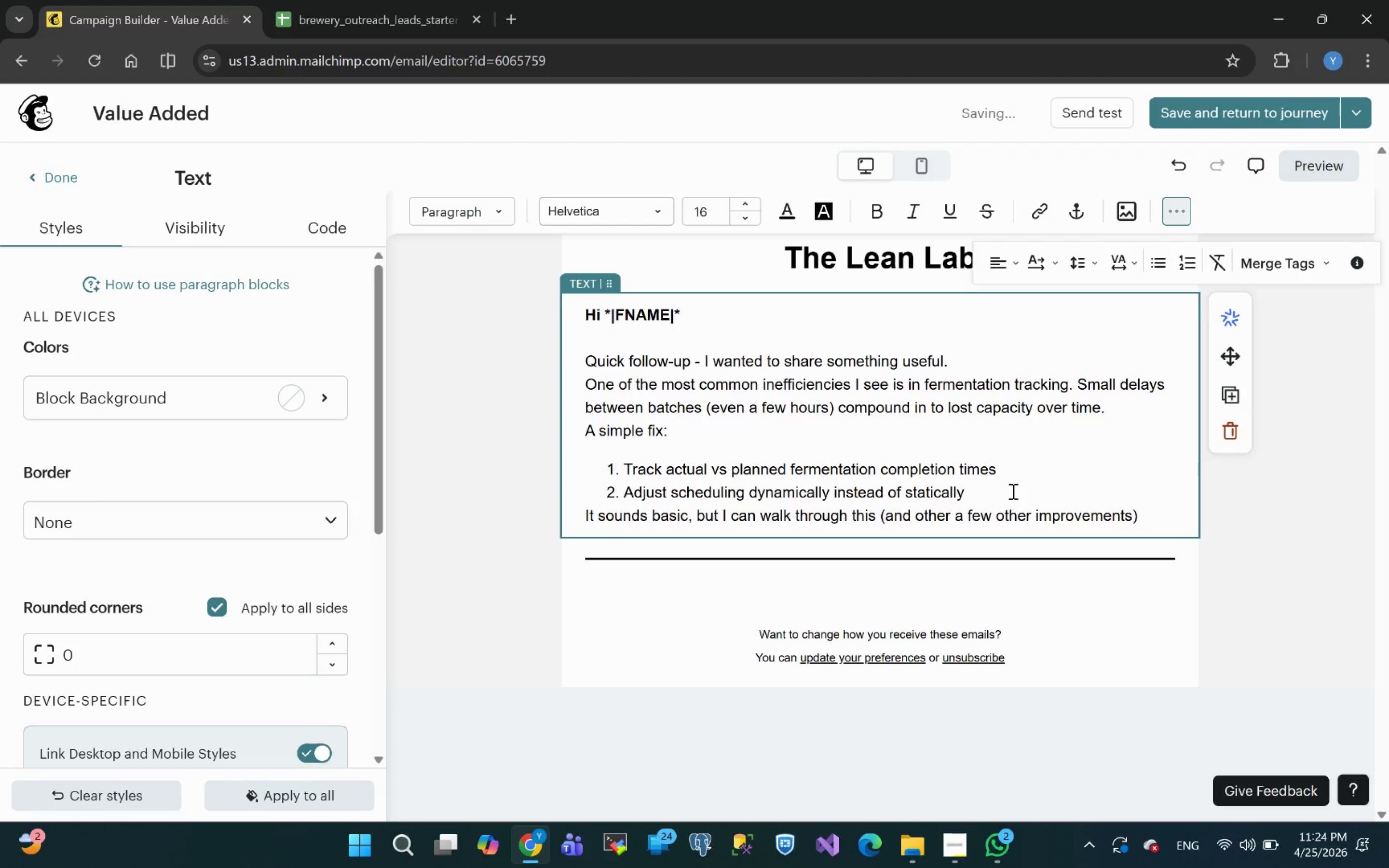 
type(in a quick audit.)
 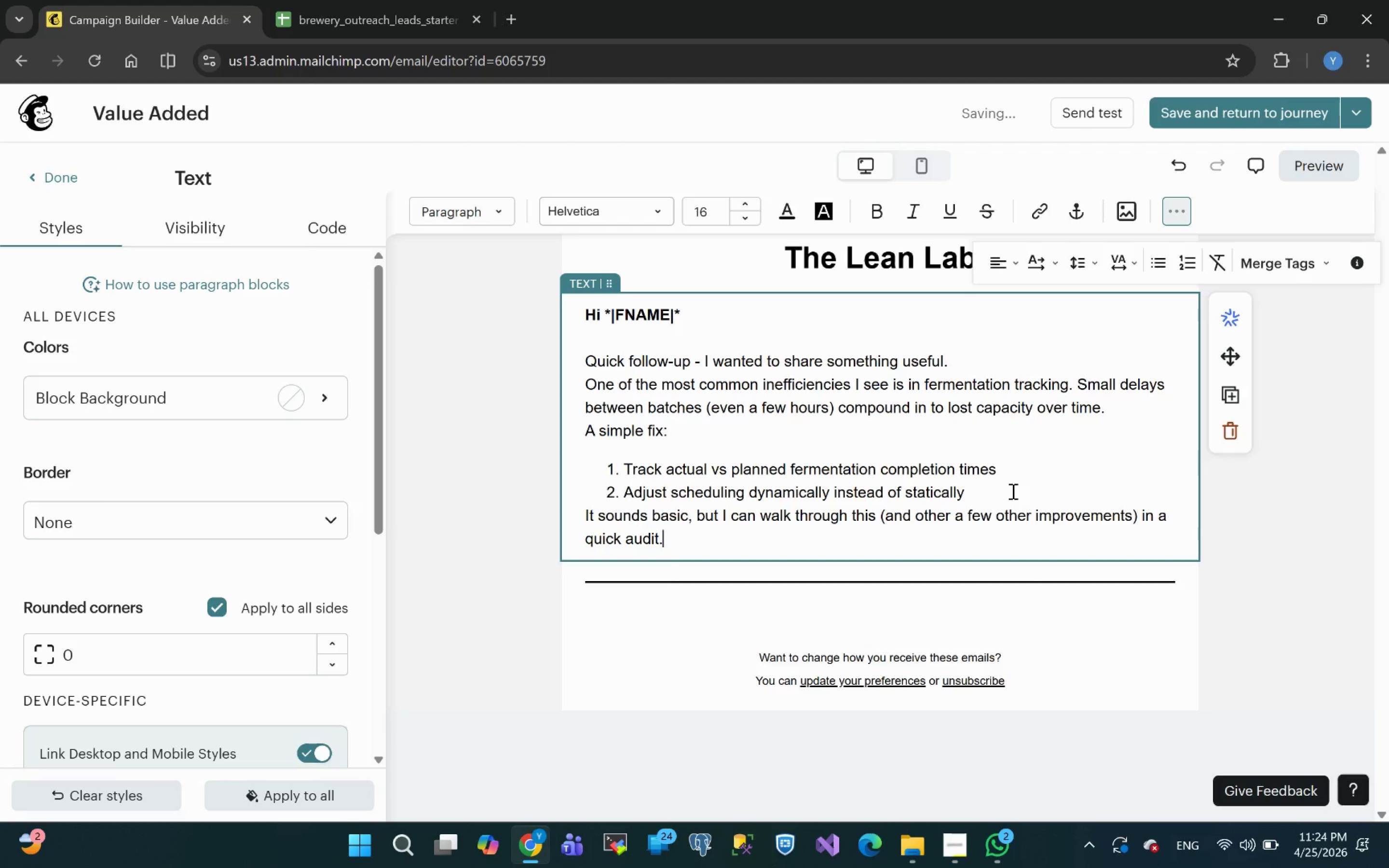 
key(Enter)
 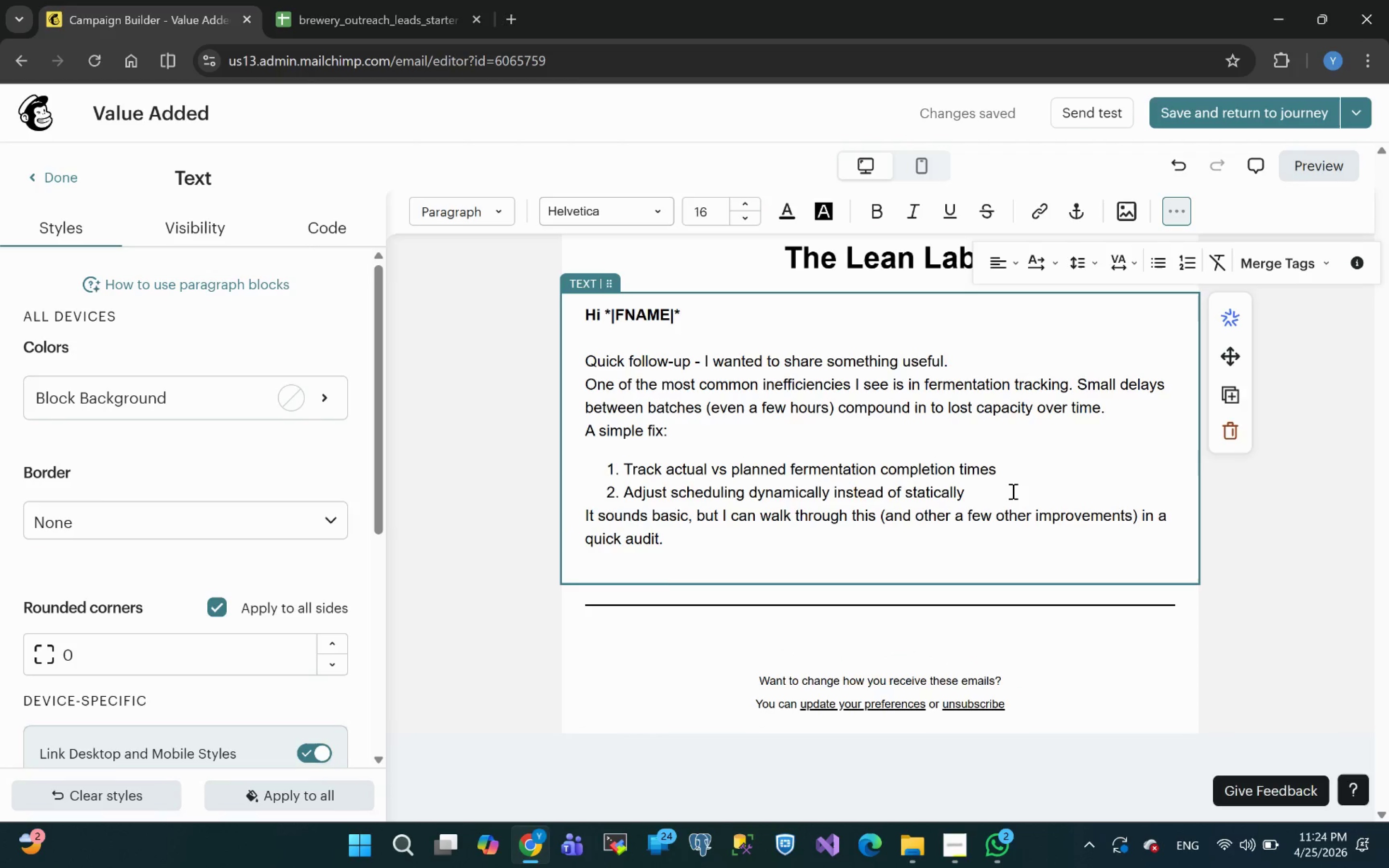 
wait(5.43)
 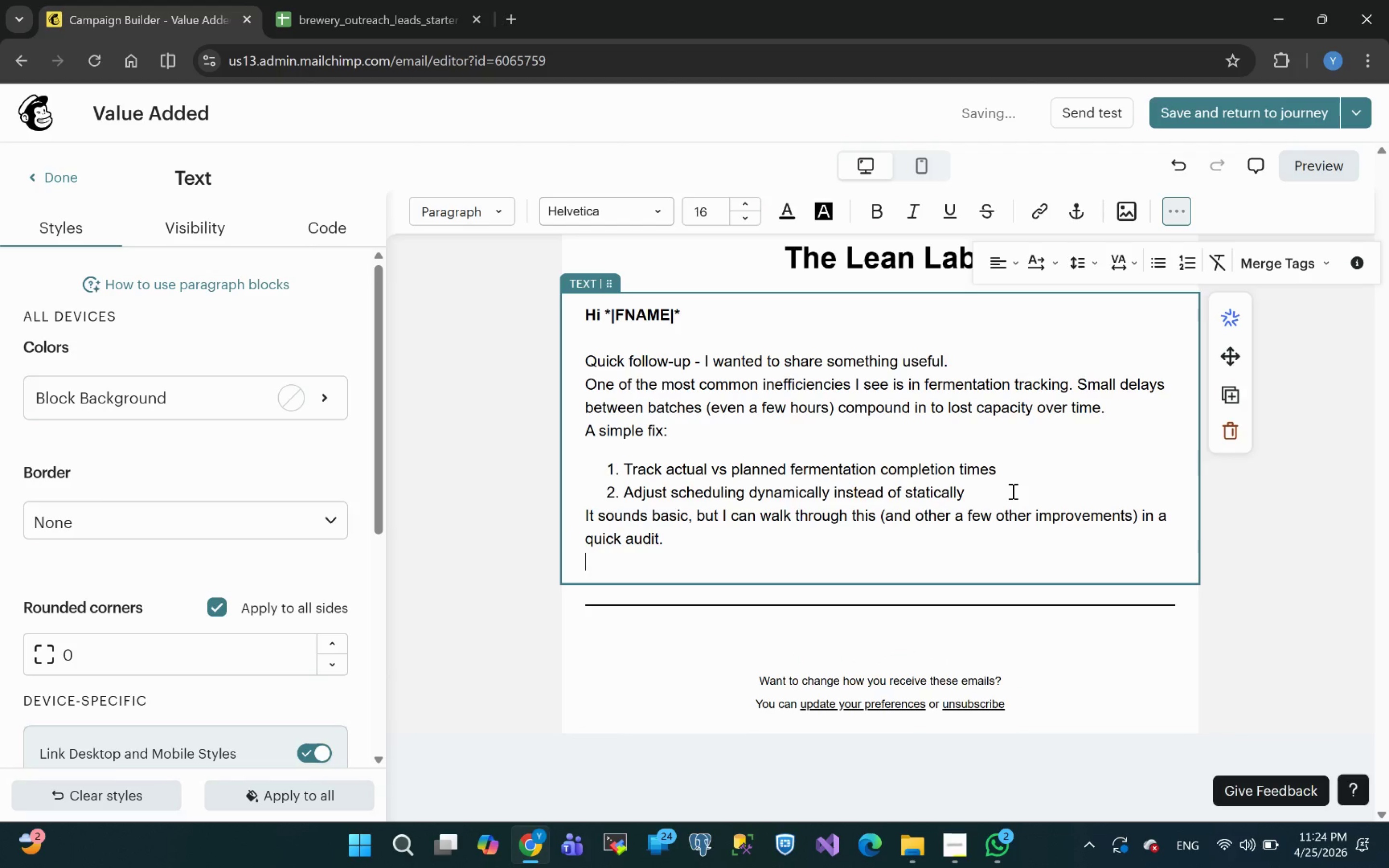 
key(Backspace)
 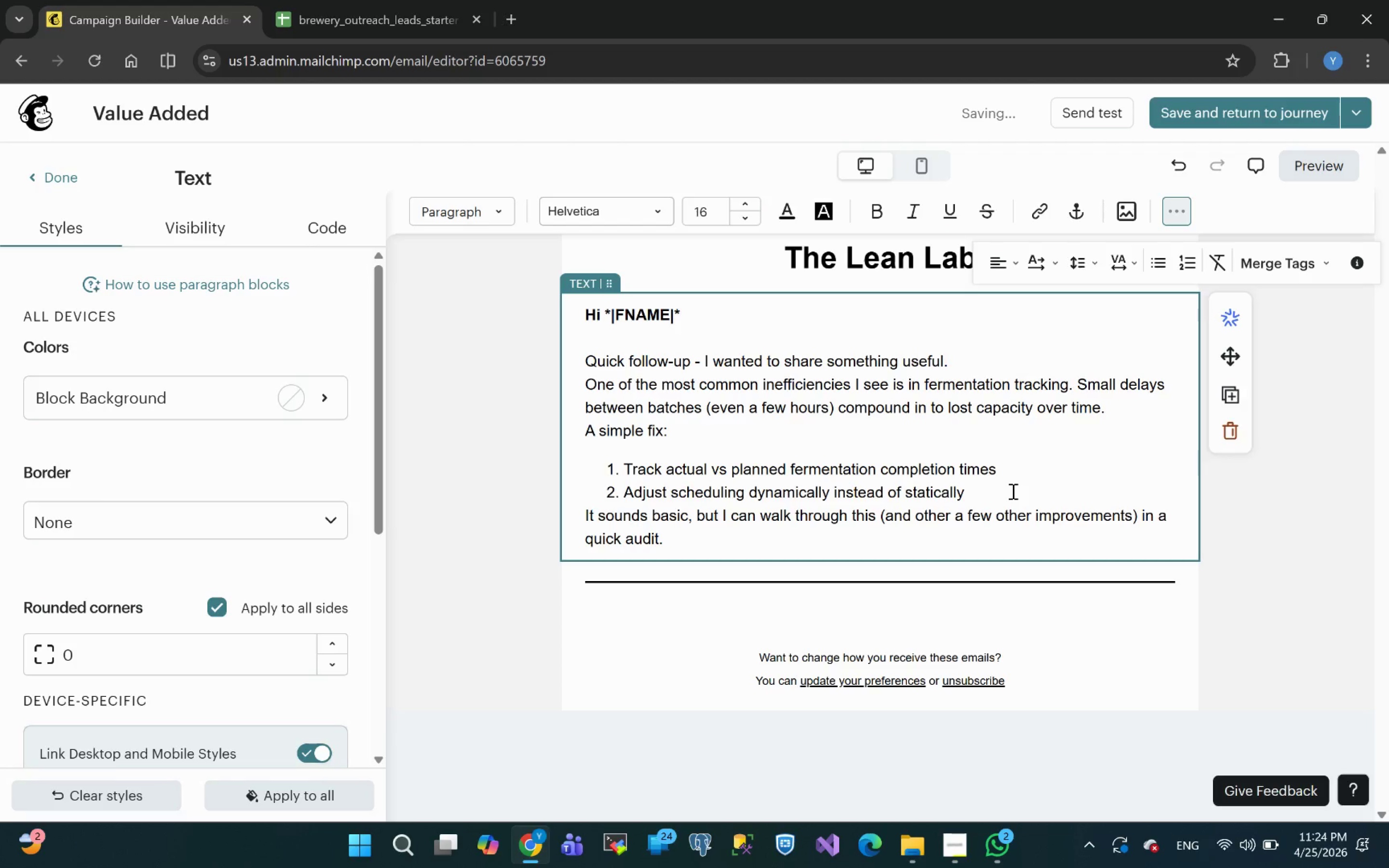 
key(Backspace)
 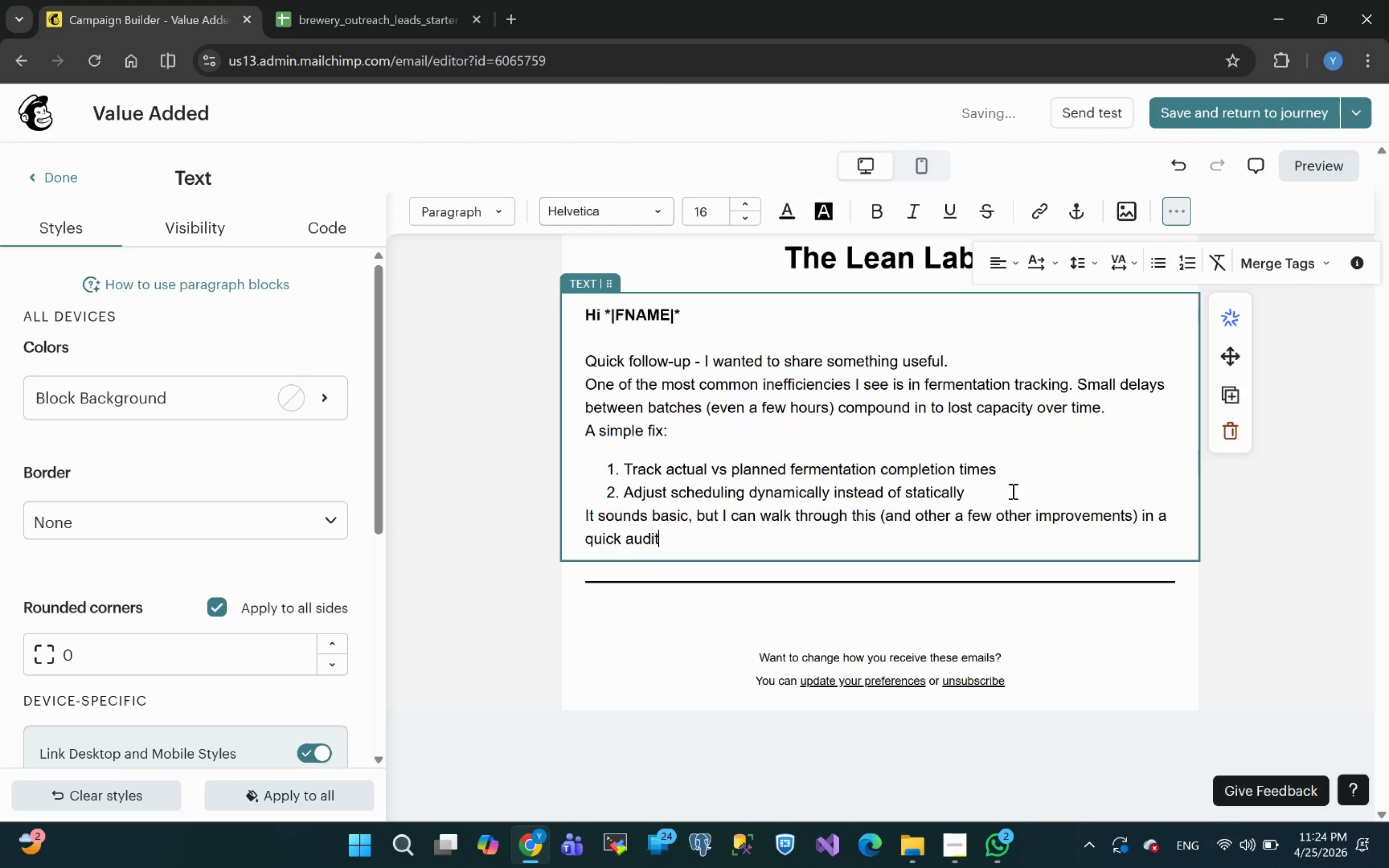 
key(Shift+Semicolon)
 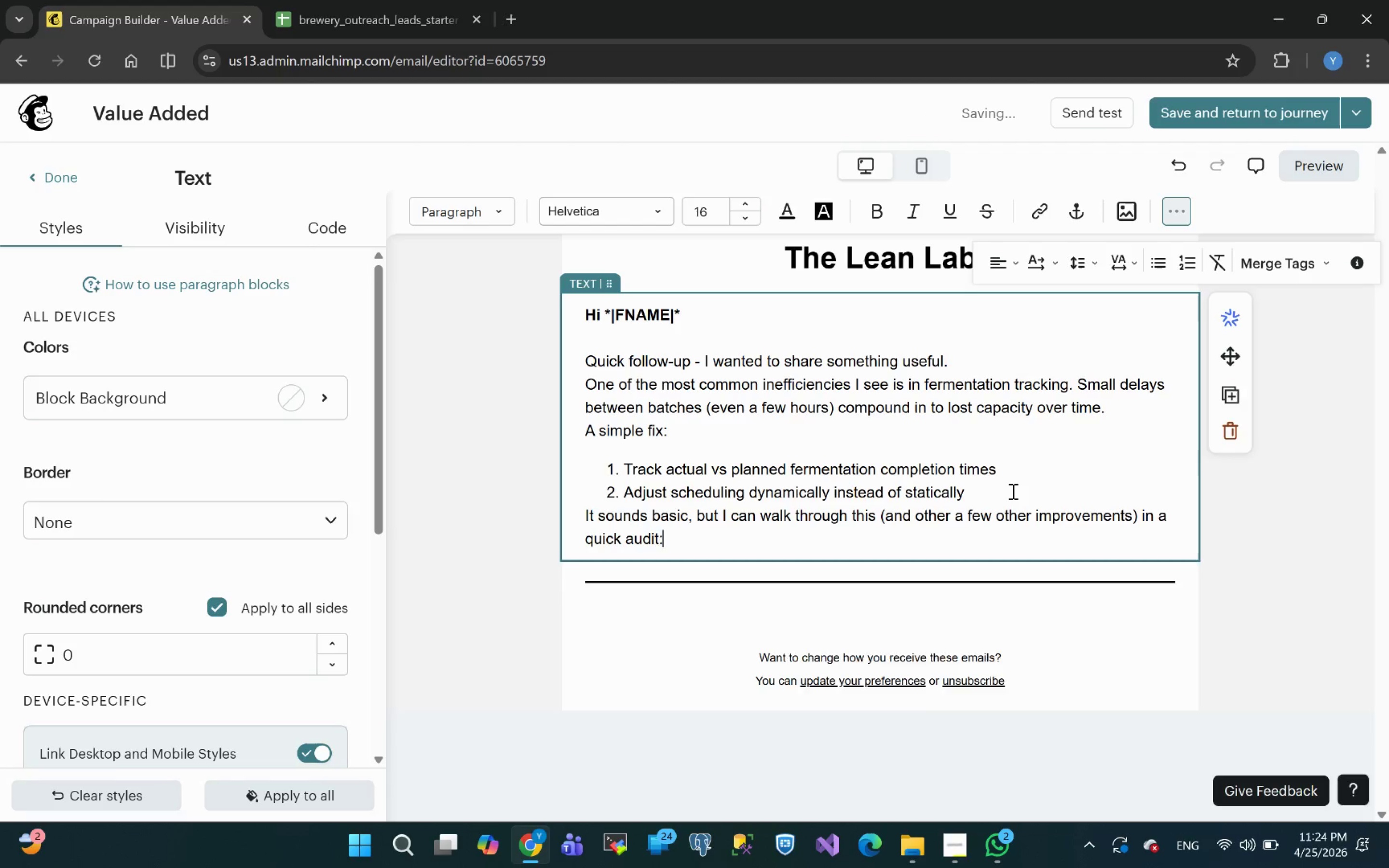 
key(Enter)
 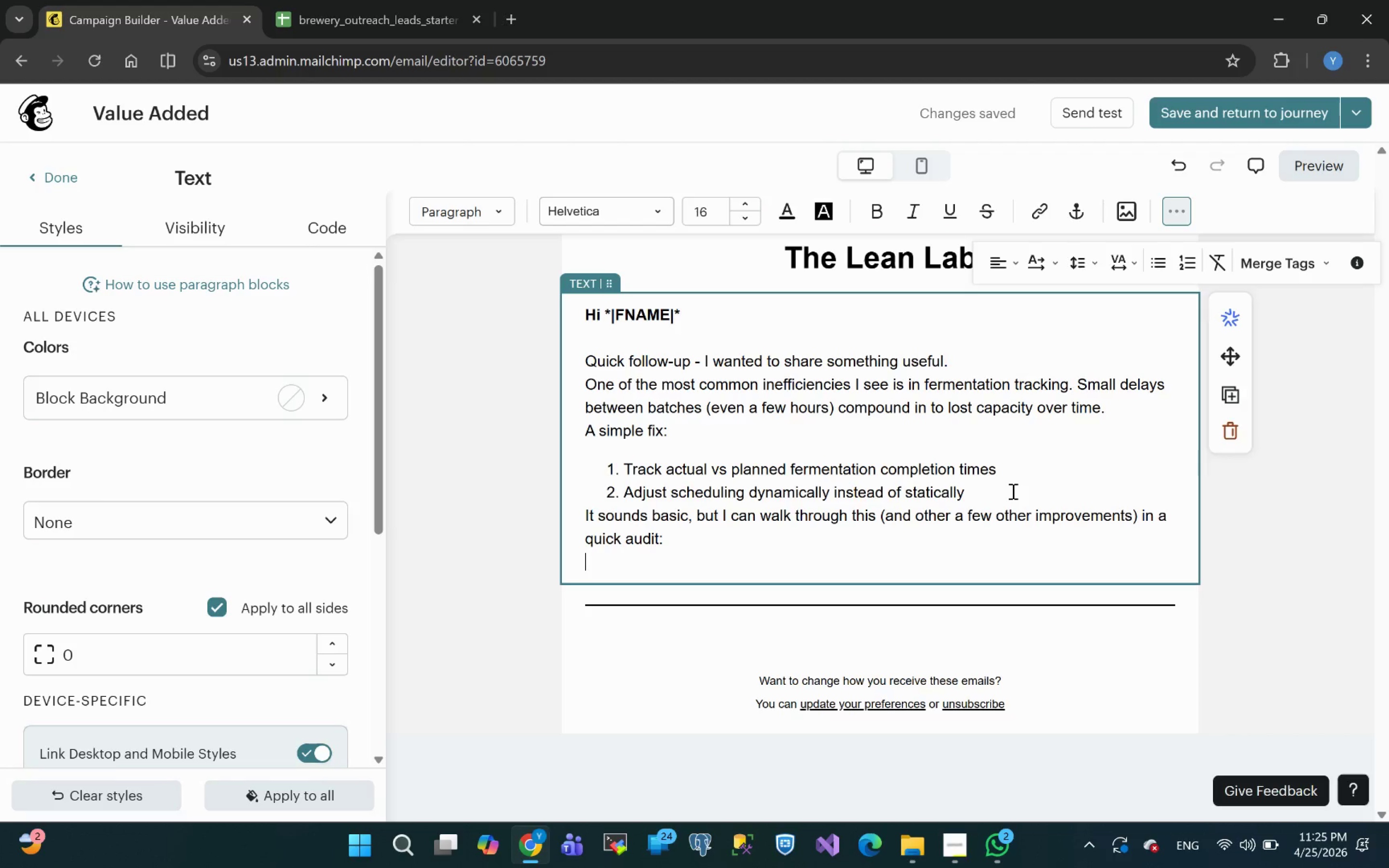 
wait(15.93)
 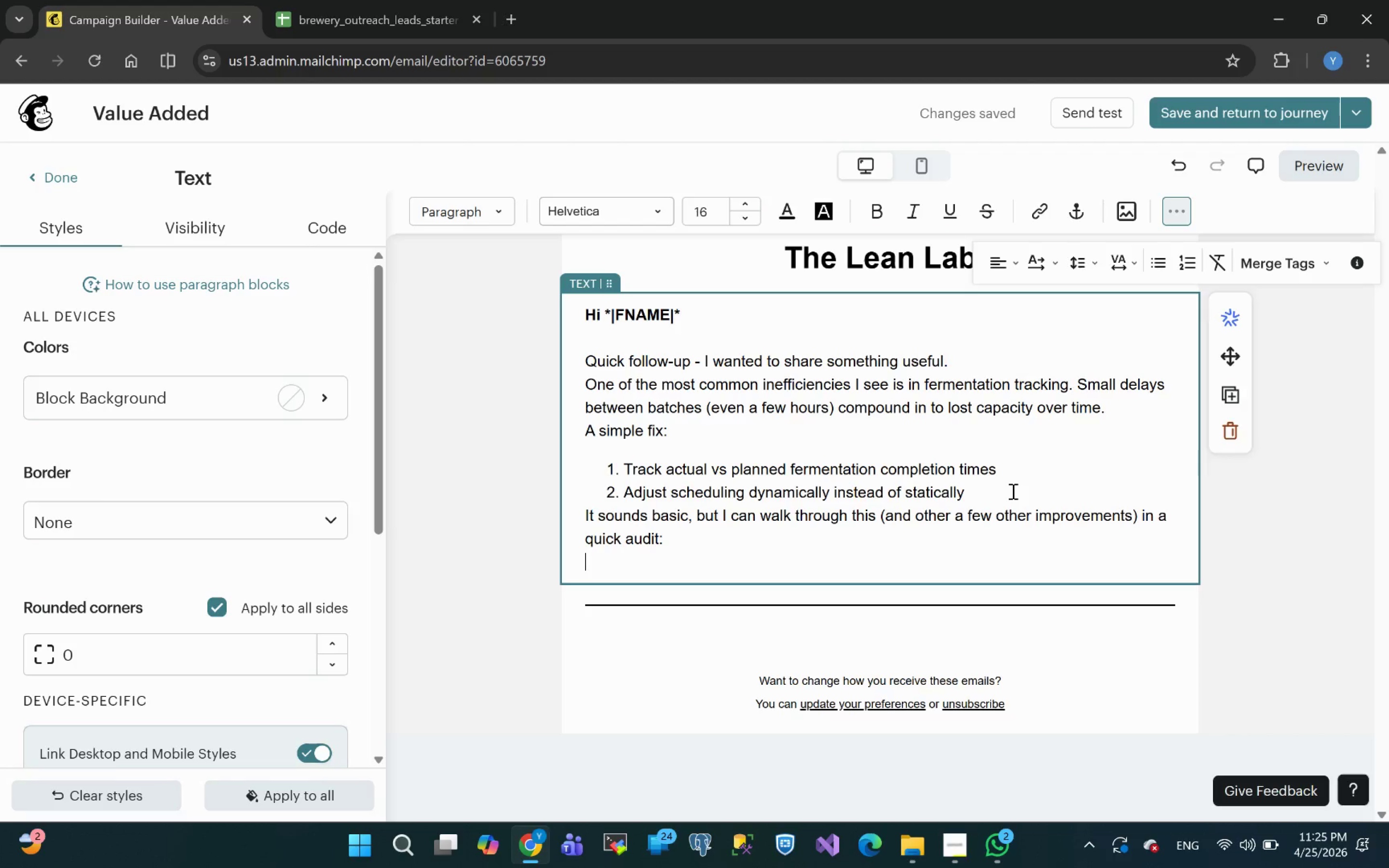 
left_click([722, 514])
 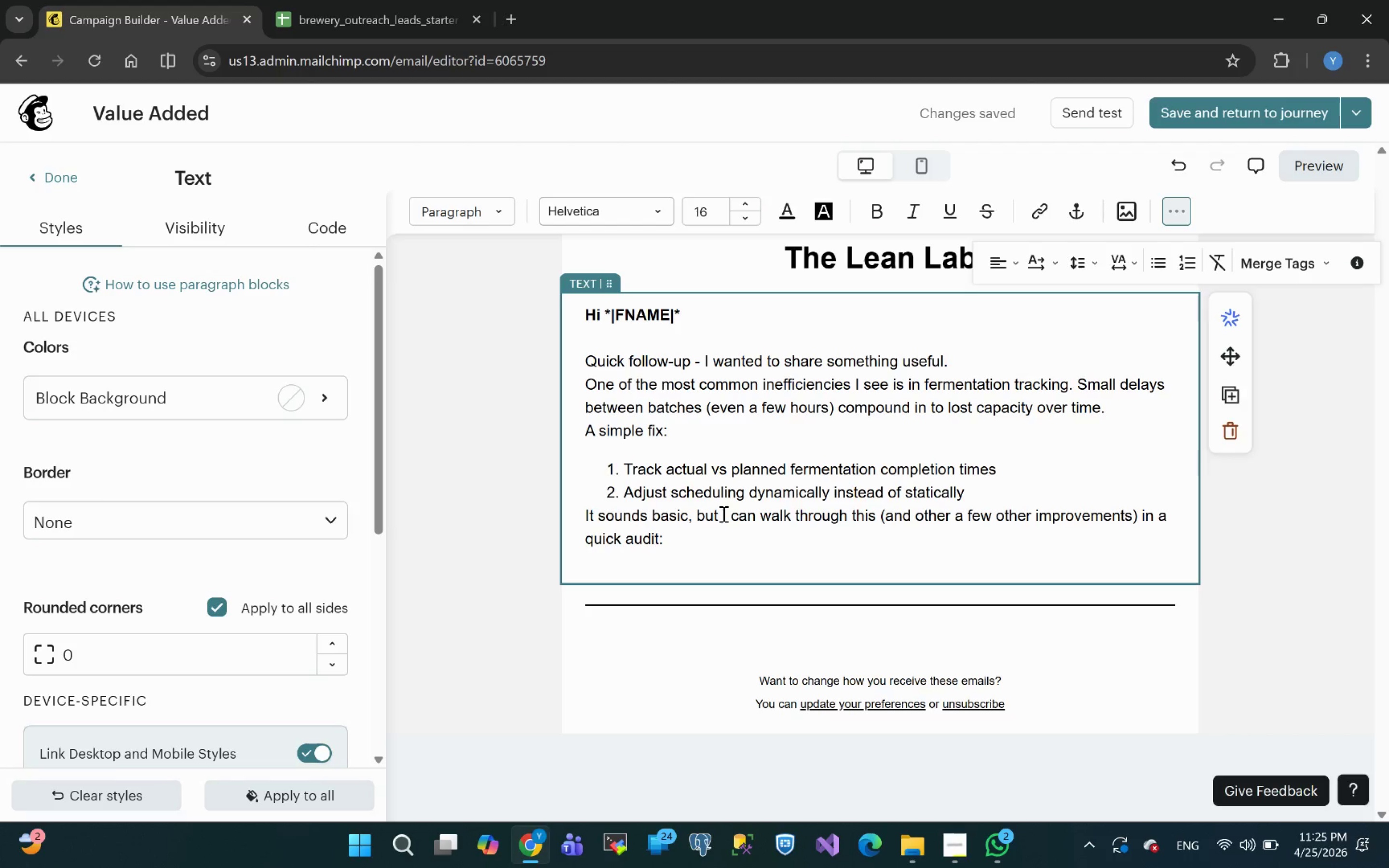 
key(Enter)
 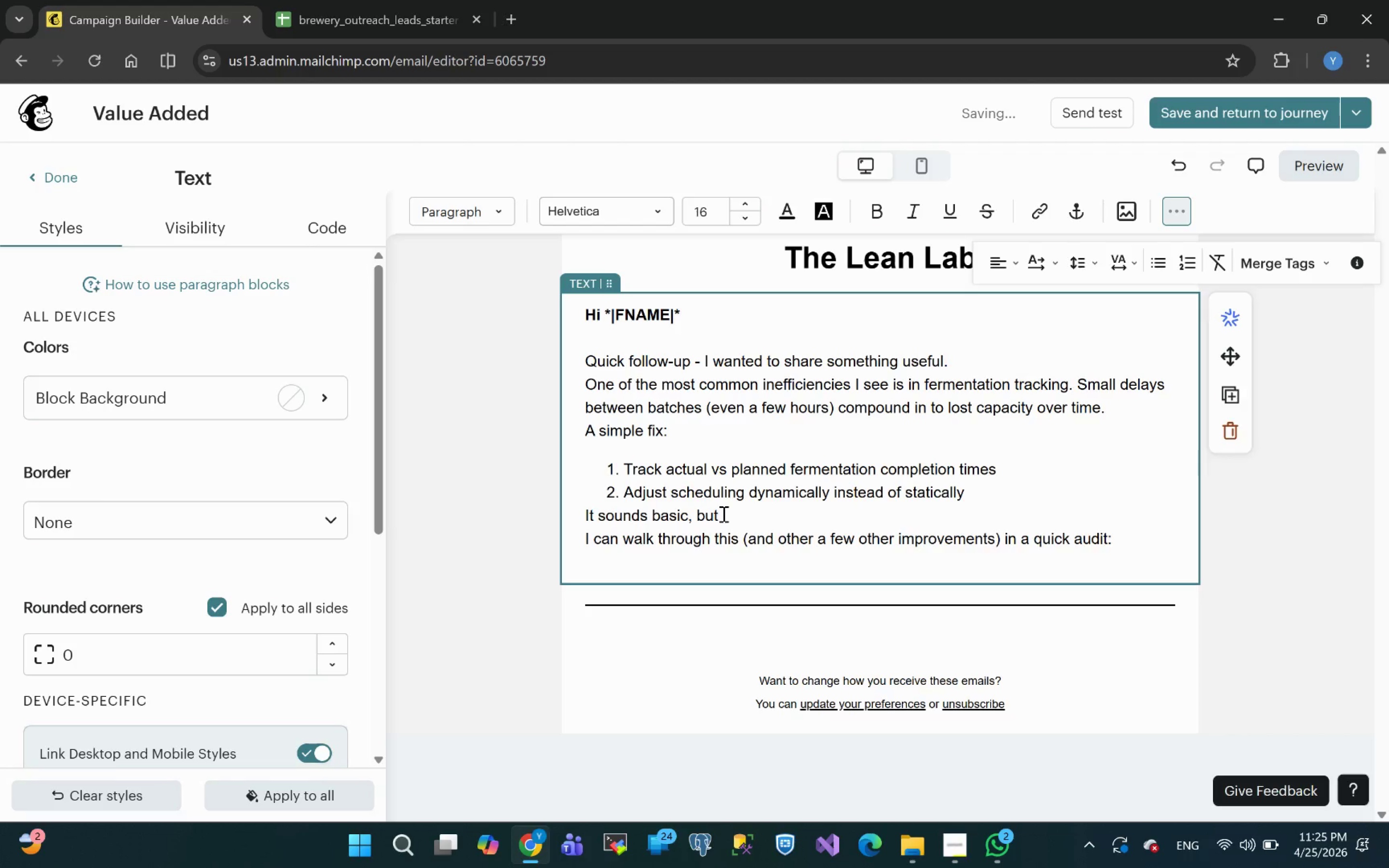 
left_click([722, 514])
 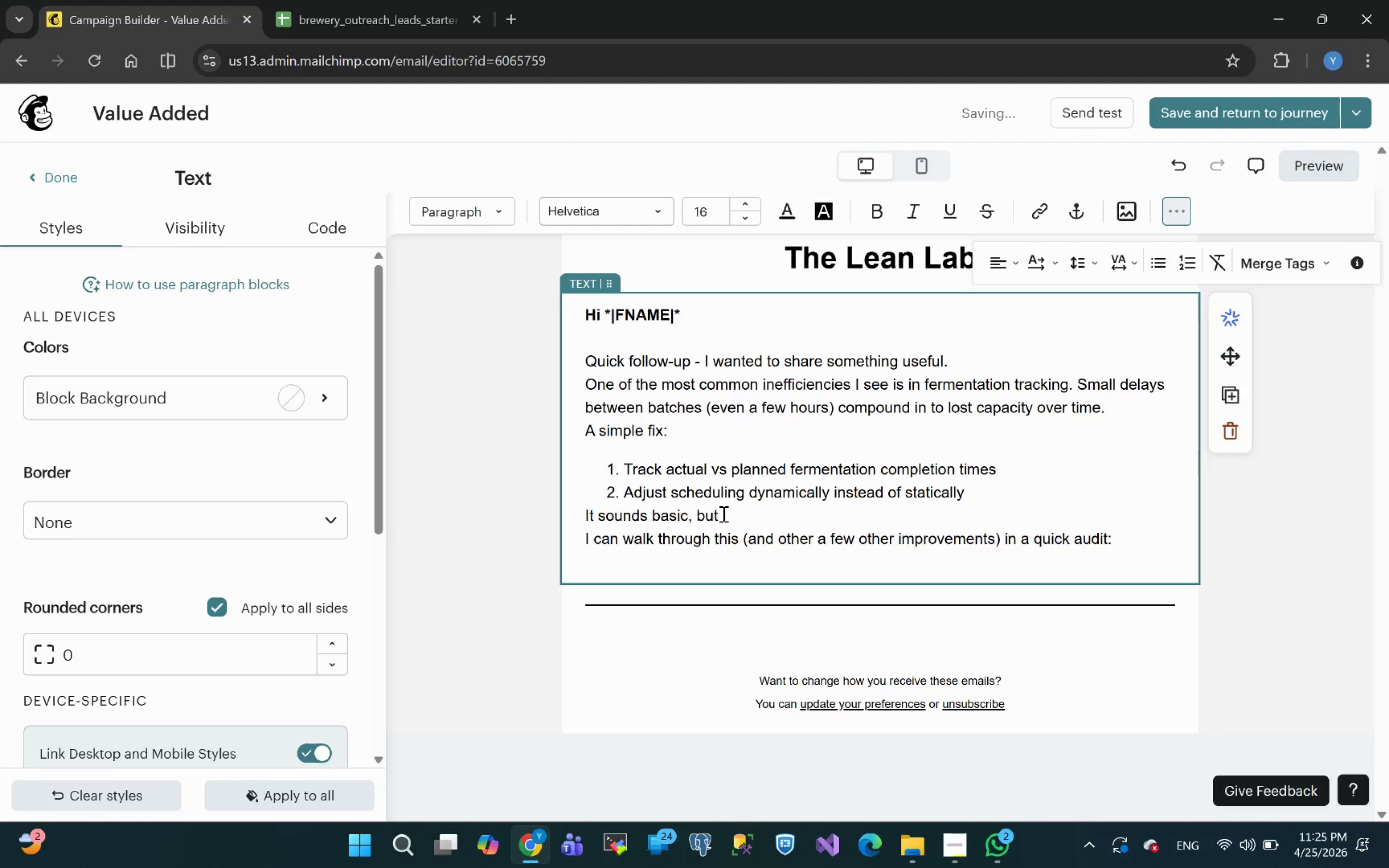 
type(most breweries )
 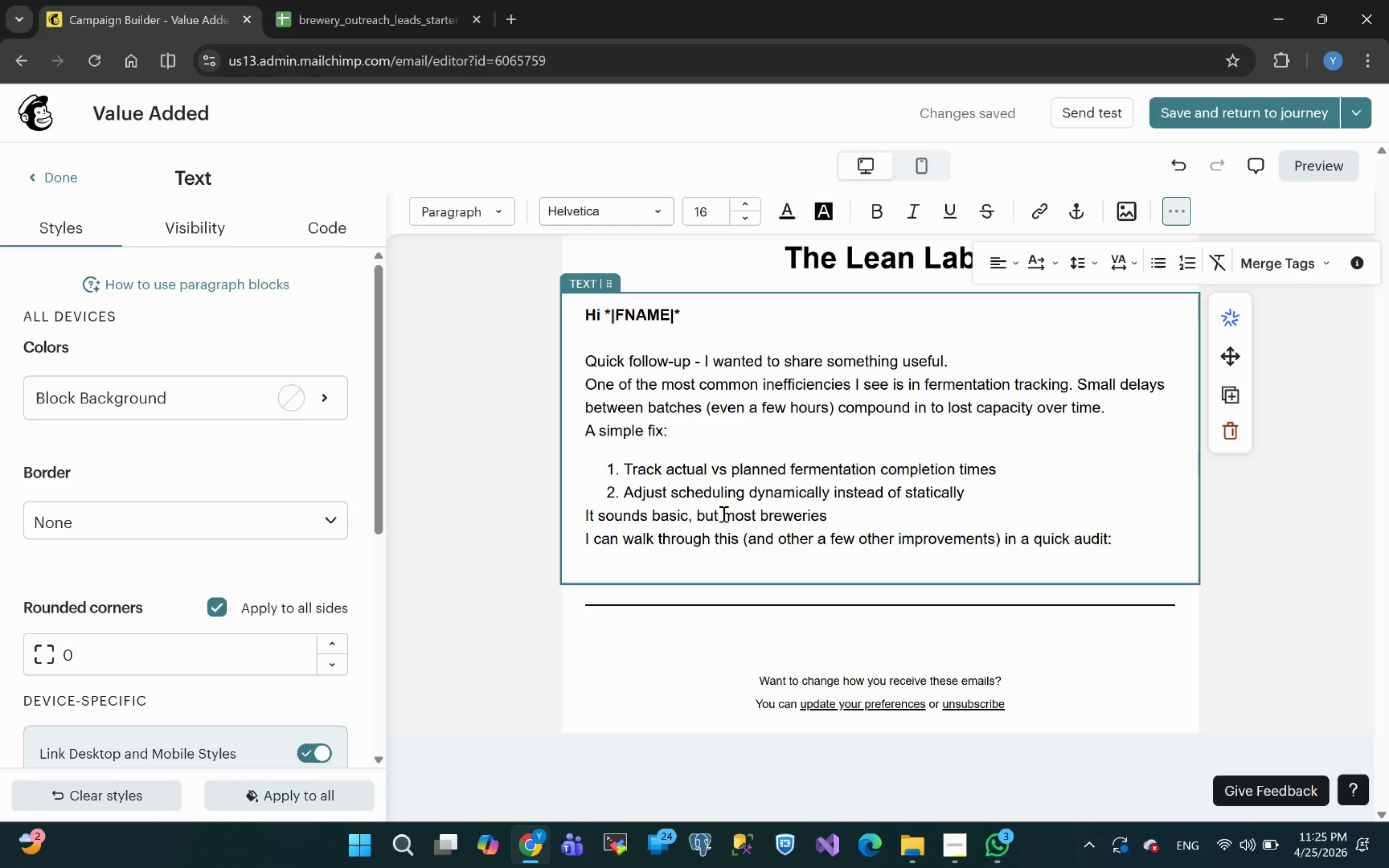 
wait(5.27)
 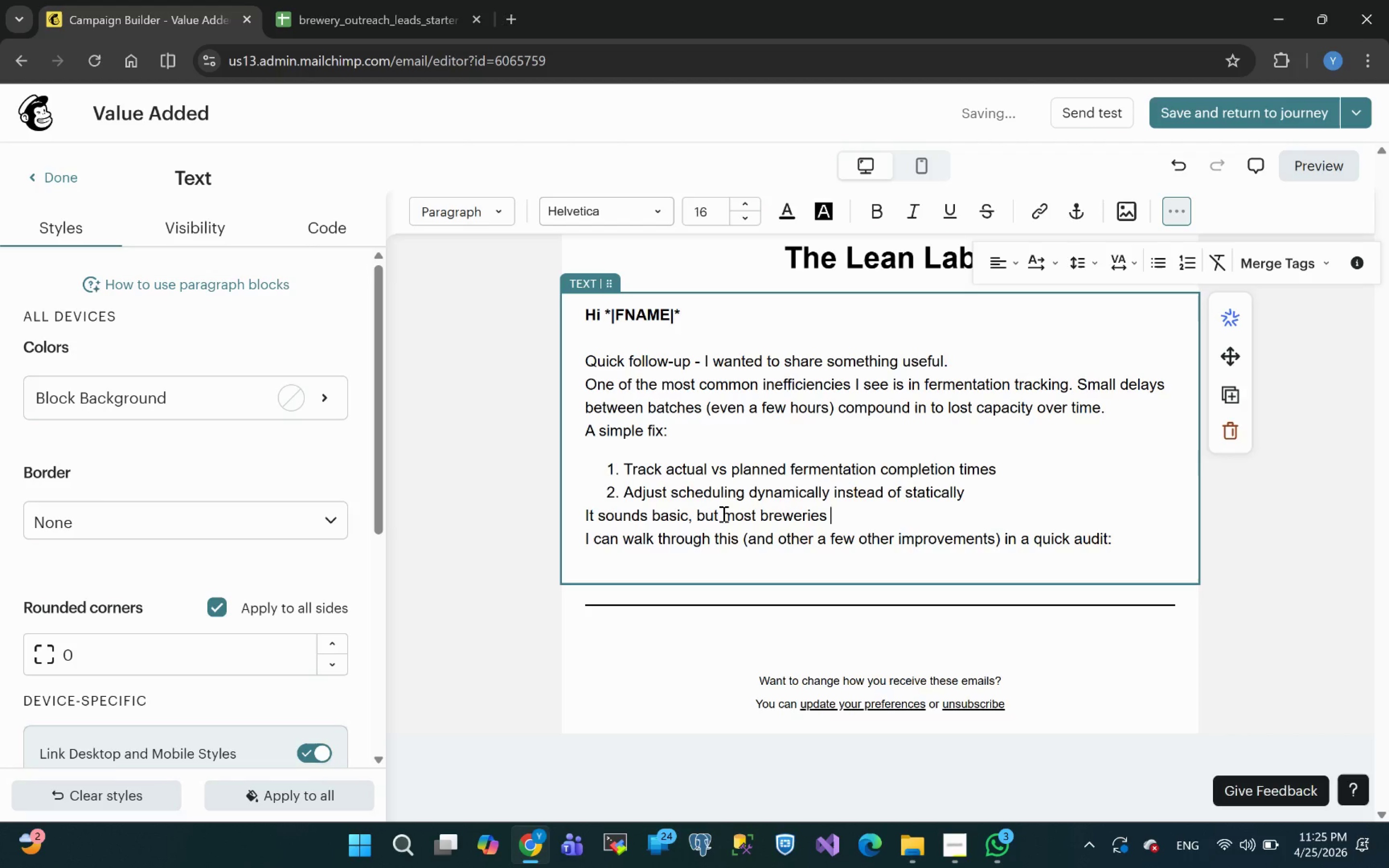 
type(don't actively )
 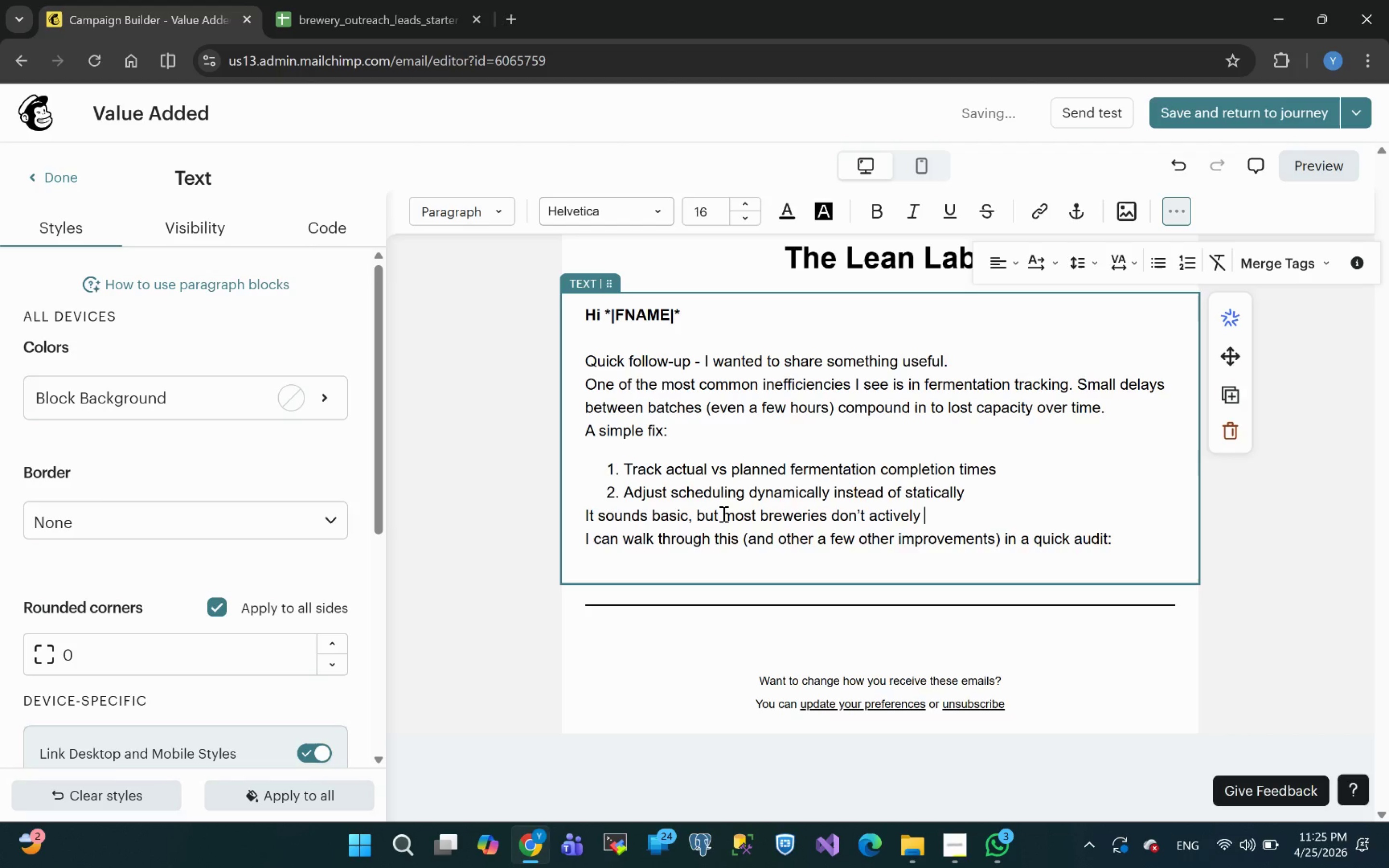 
type(optimize this.)
 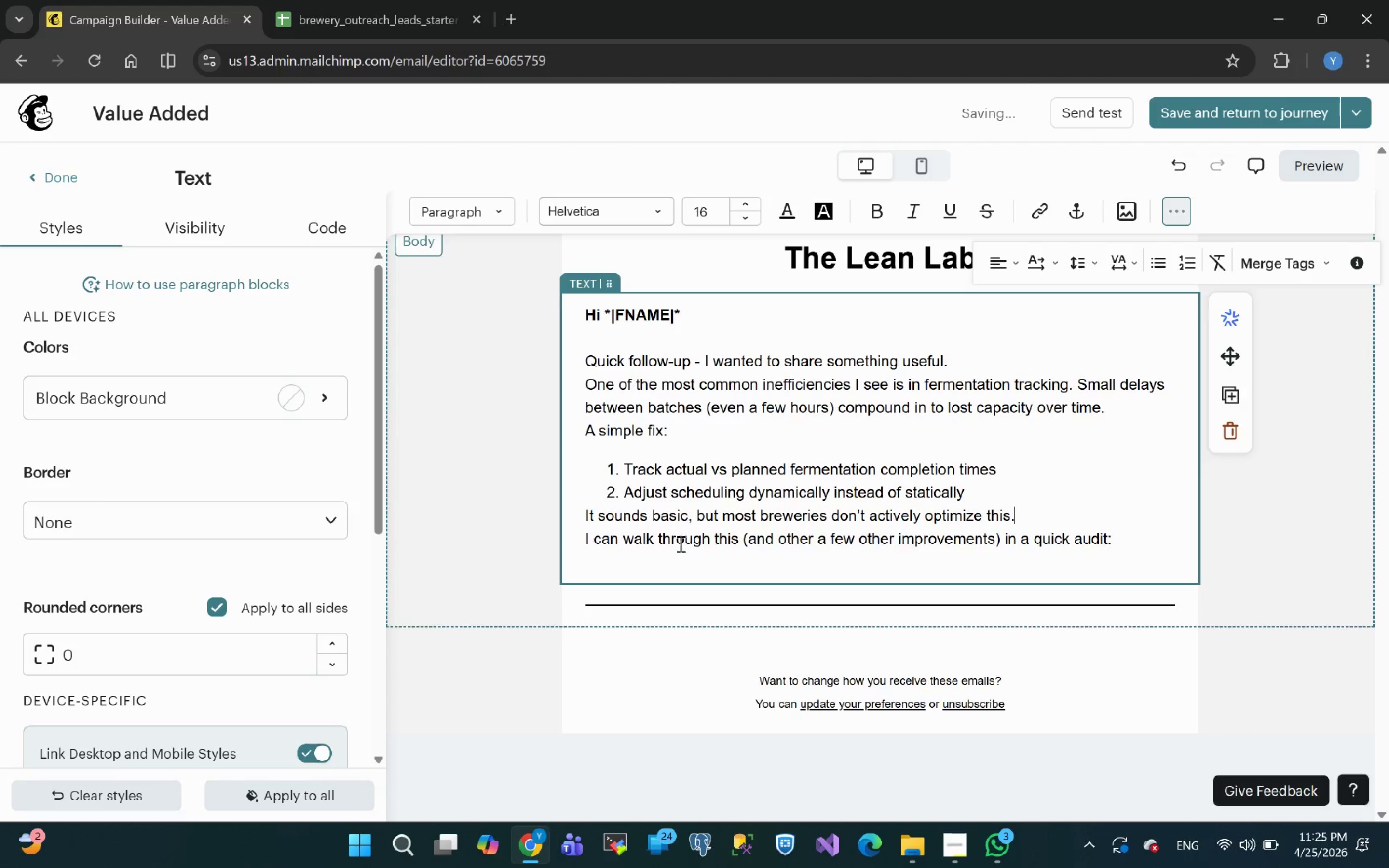 
left_click([585, 538])
 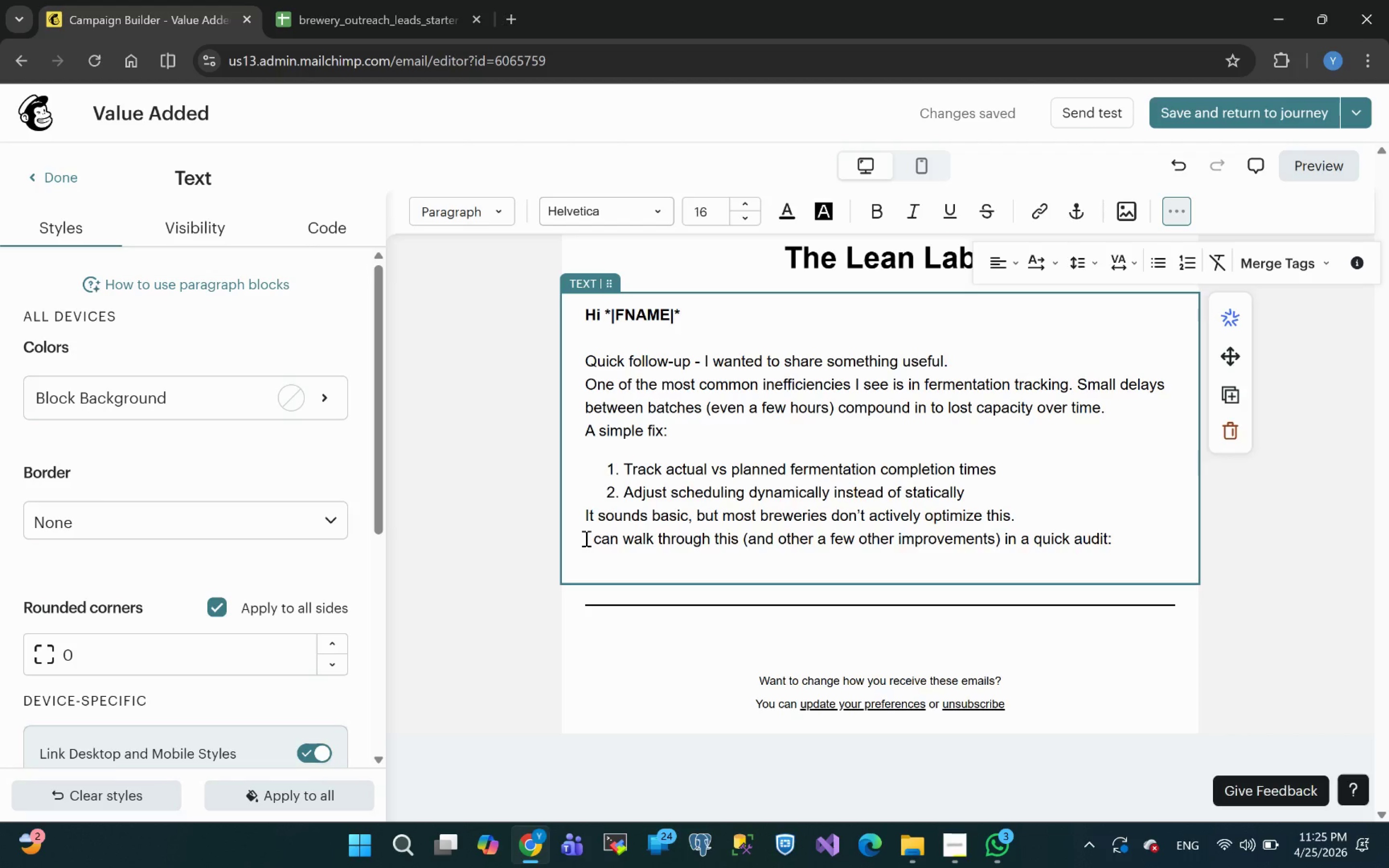 
type(If you)
 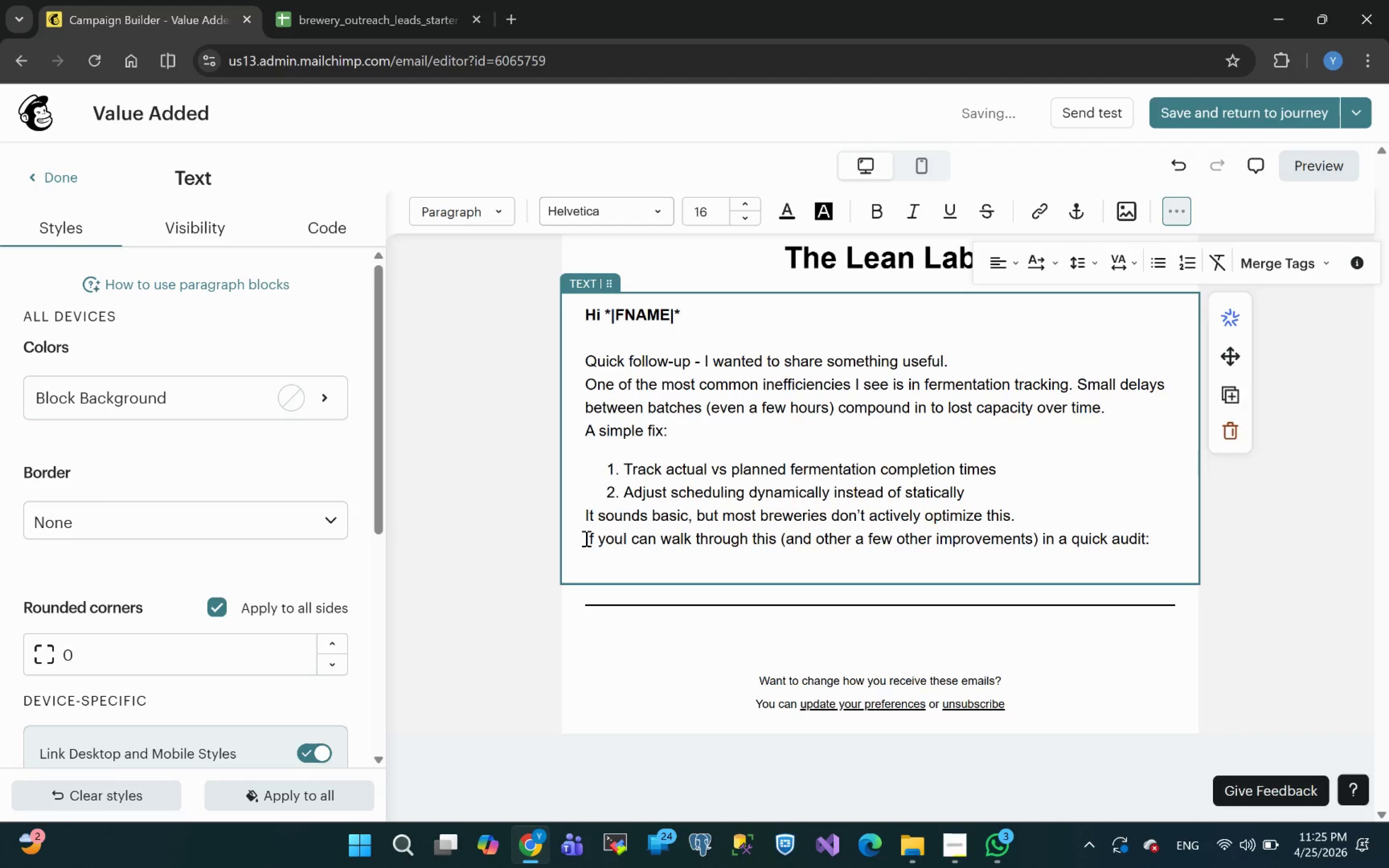 
type('d like, )
 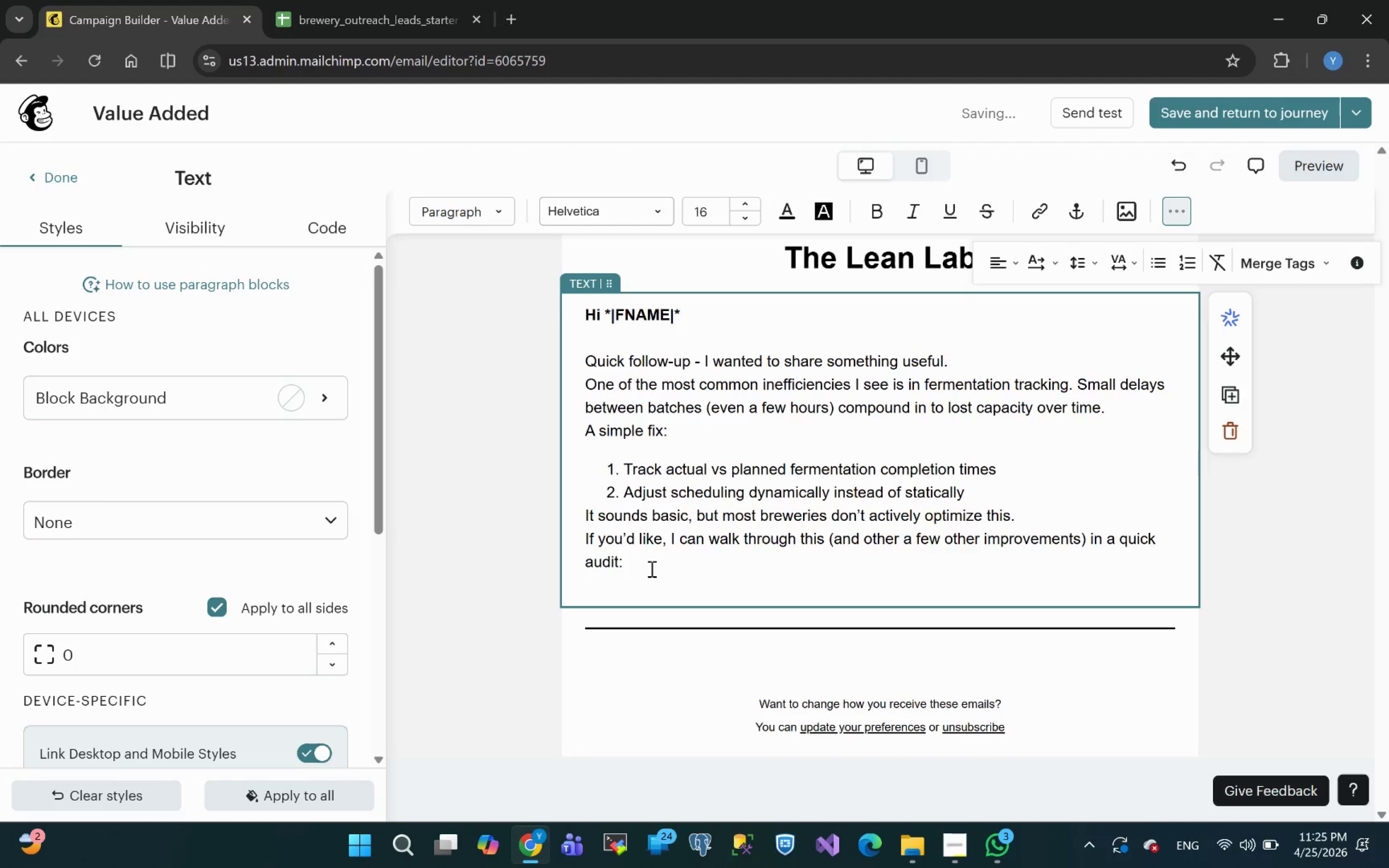 
wait(5.01)
 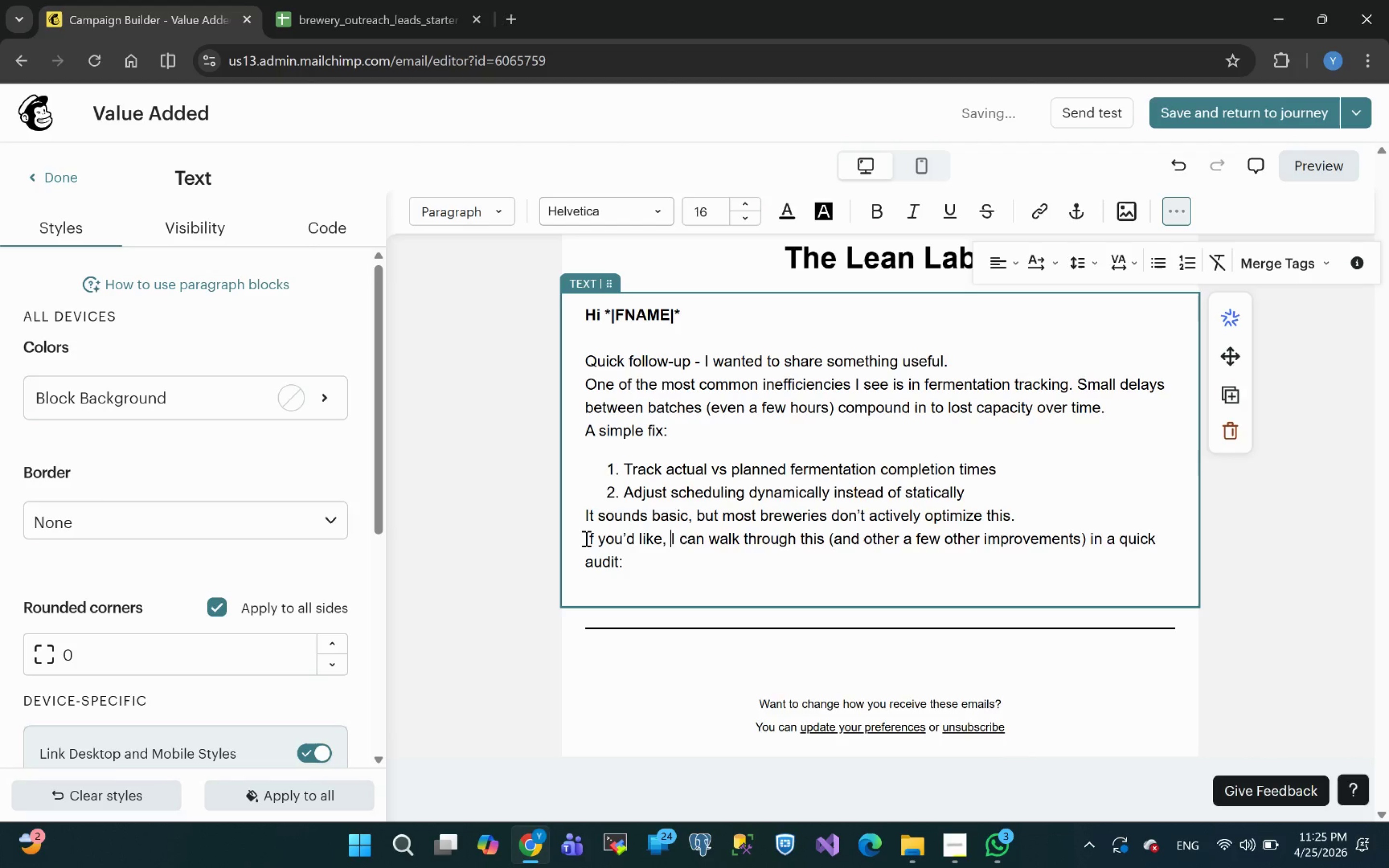 
left_click([620, 576])
 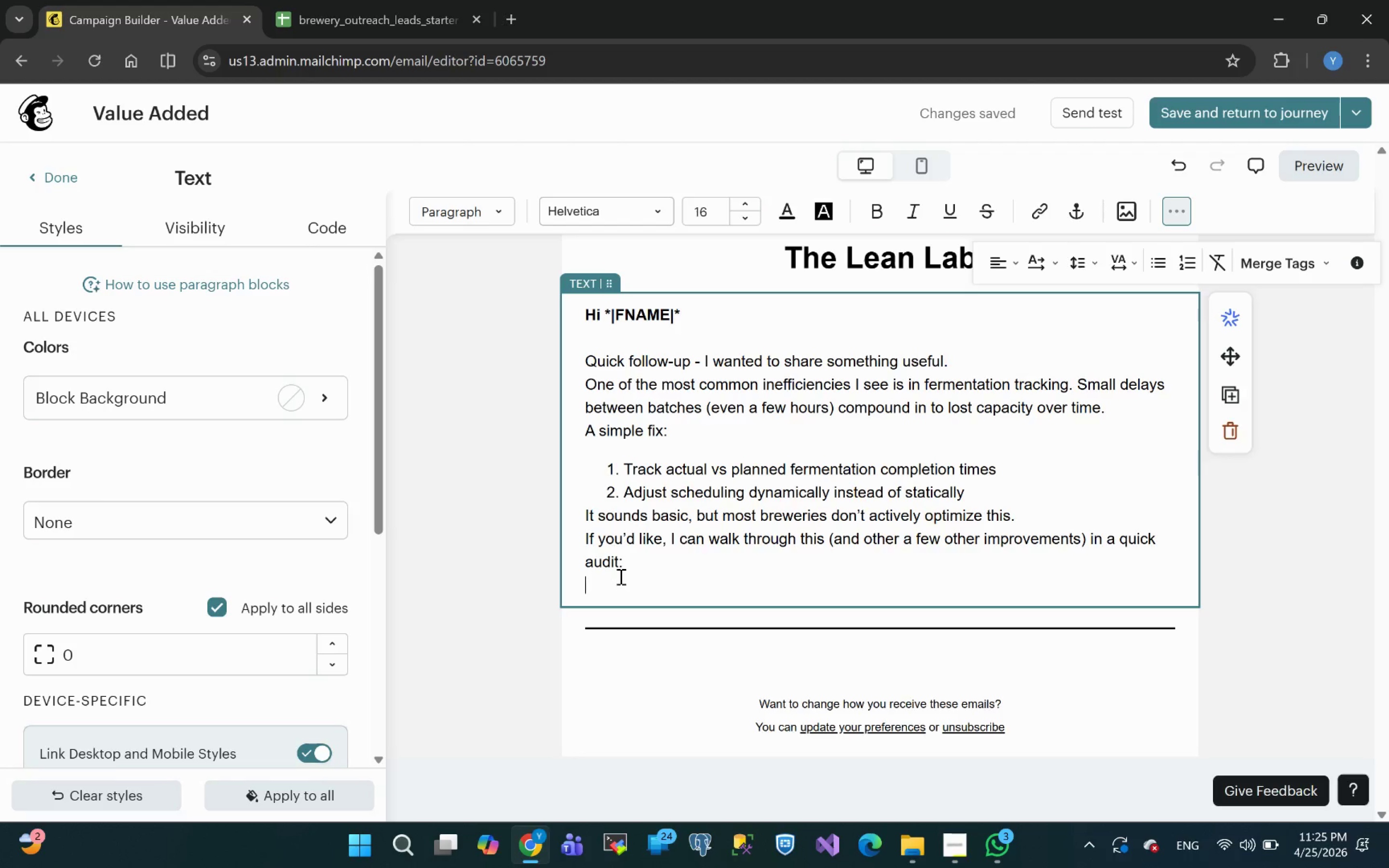 
wait(5.77)
 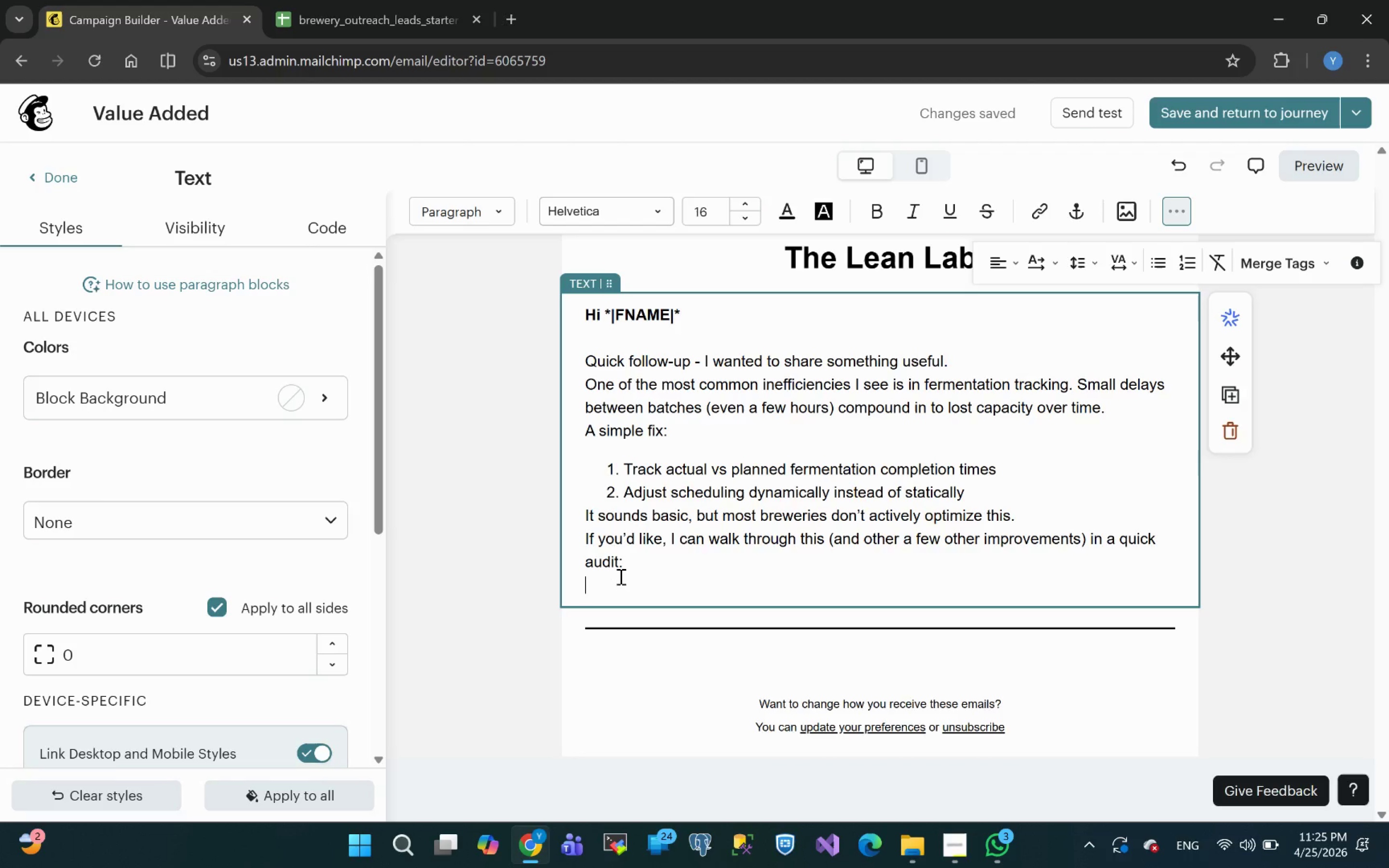 
type(https://)
 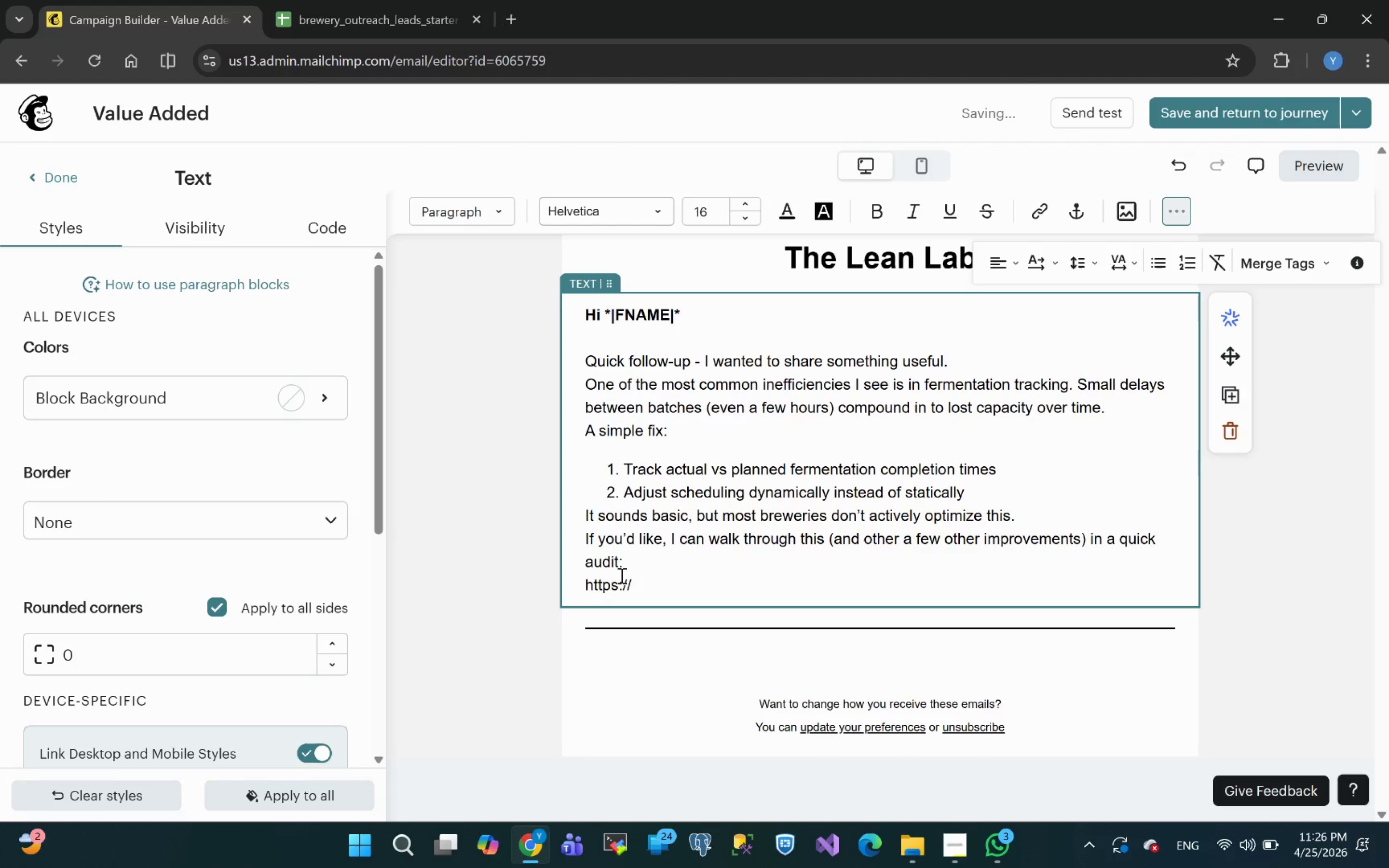 
wait(6.53)
 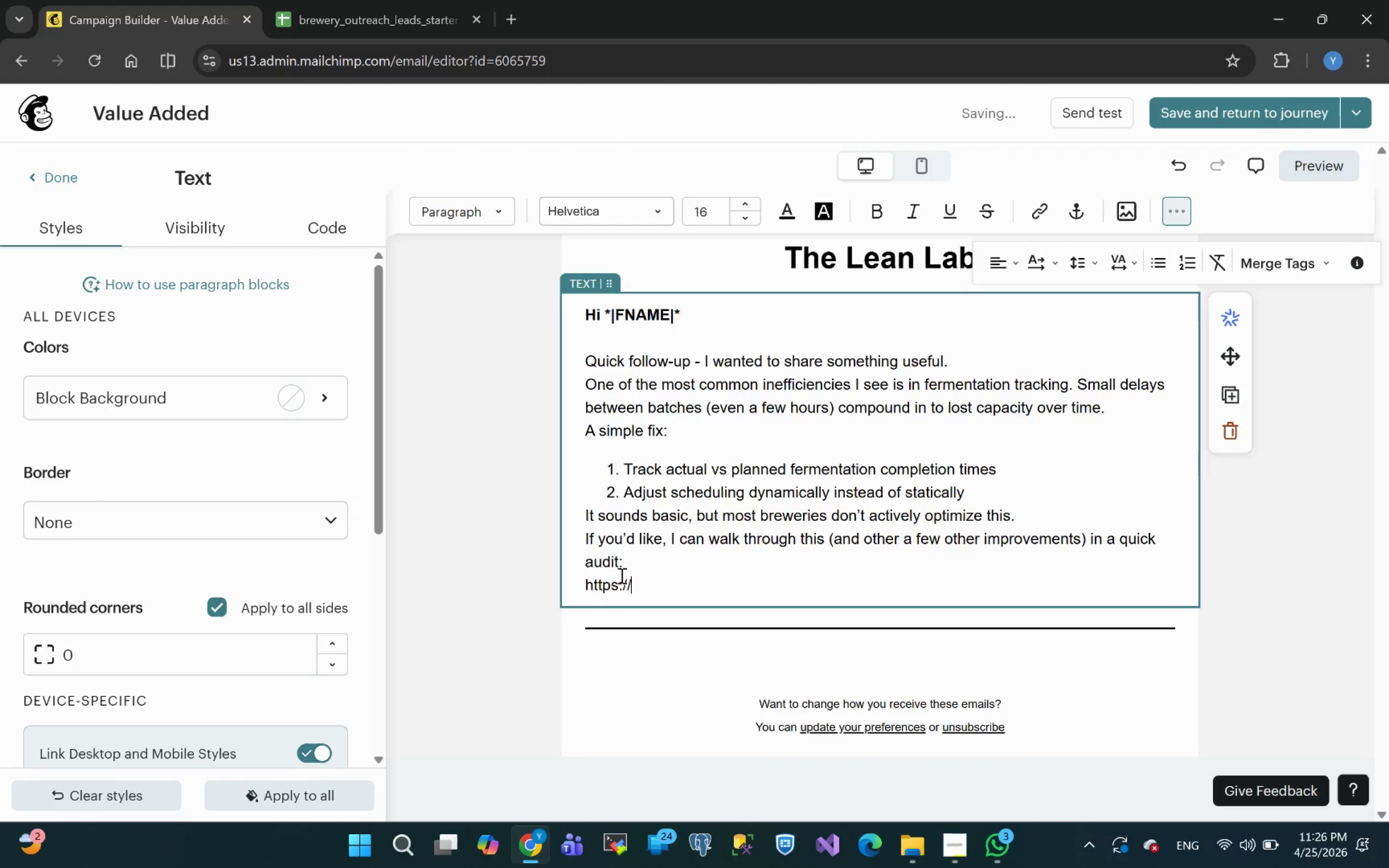 
type(theleanlab.com/brewery-audit)
 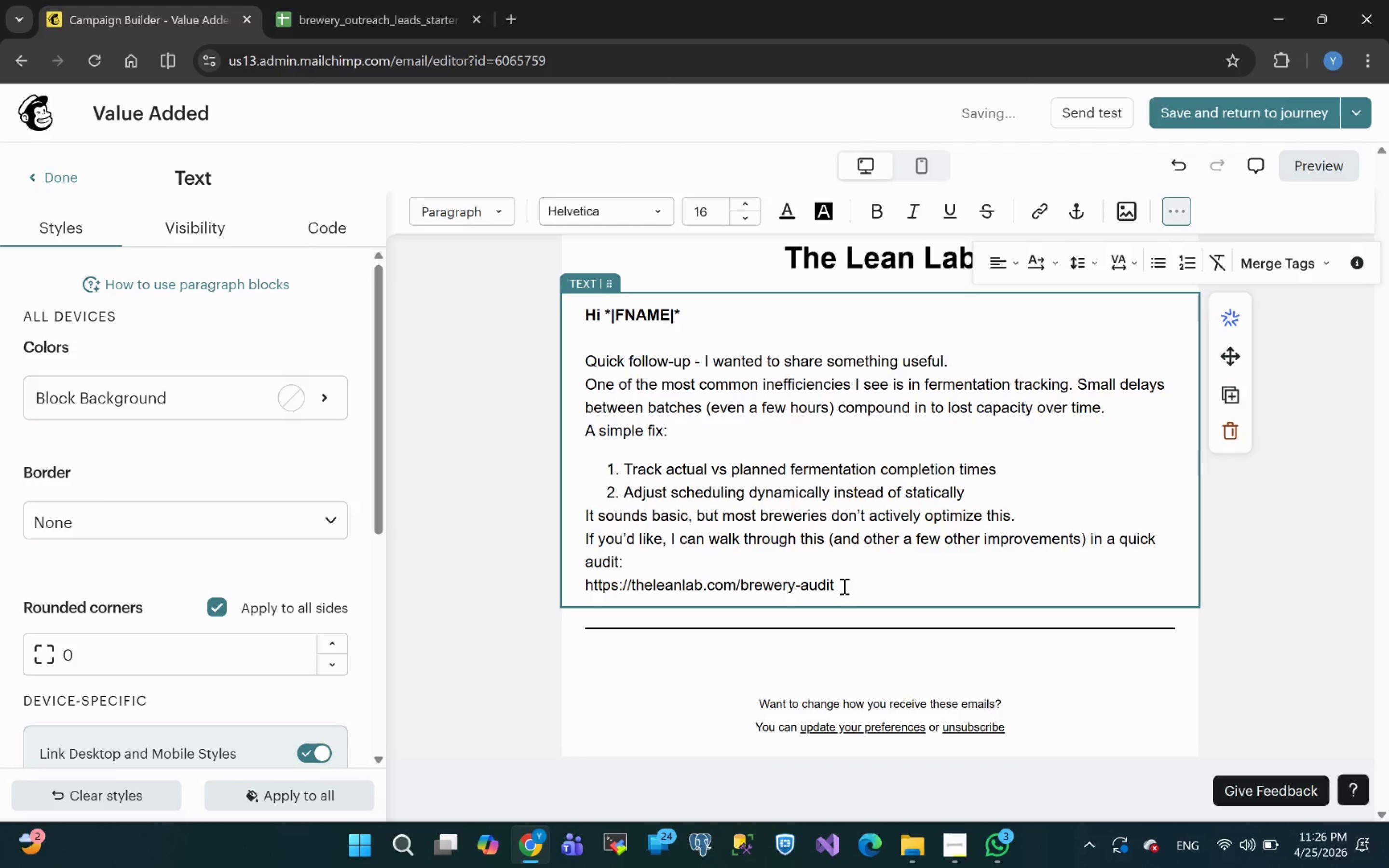 
left_click_drag(start_coordinate=[835, 583], to_coordinate=[583, 581])
 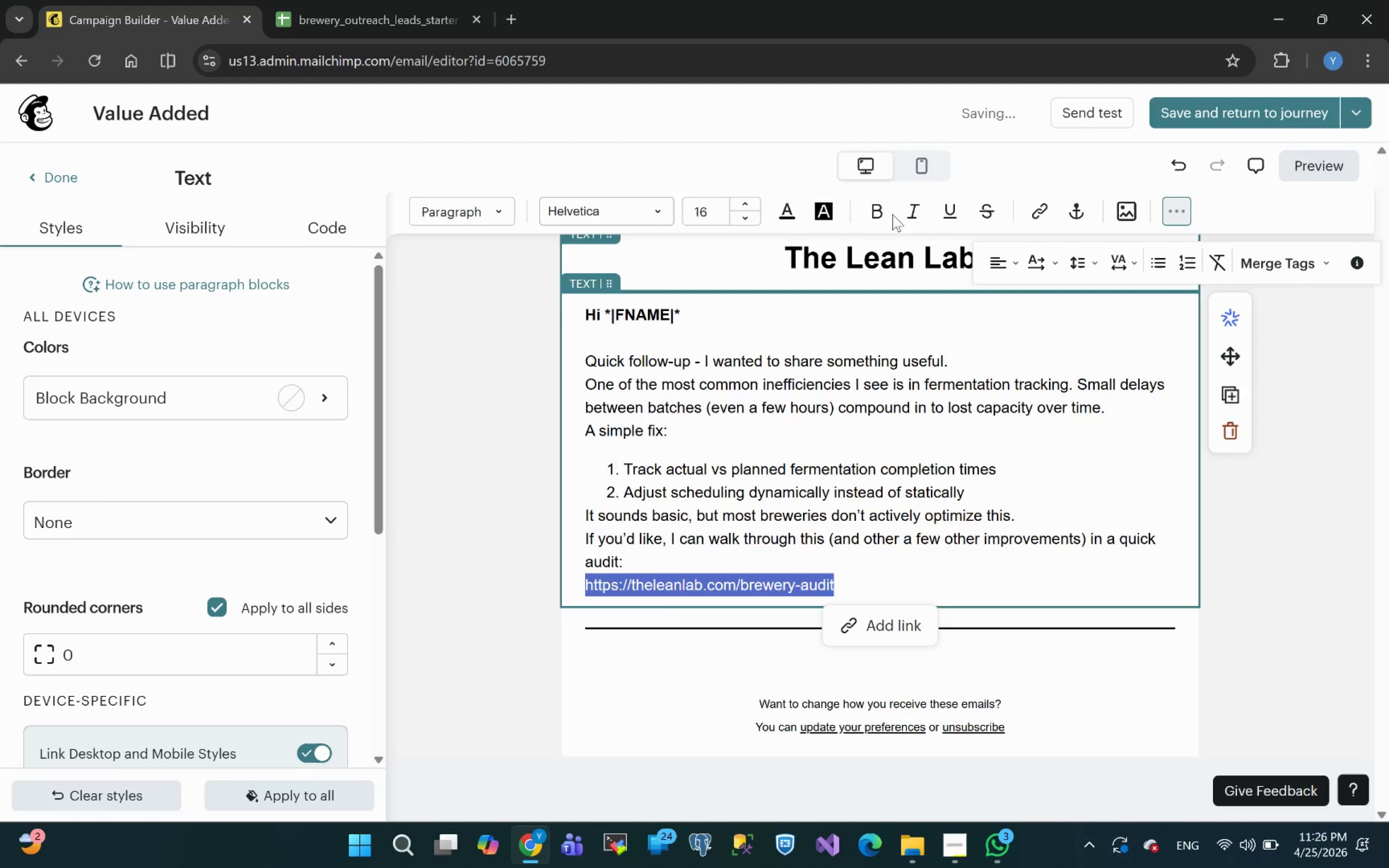 
left_click([790, 211])
 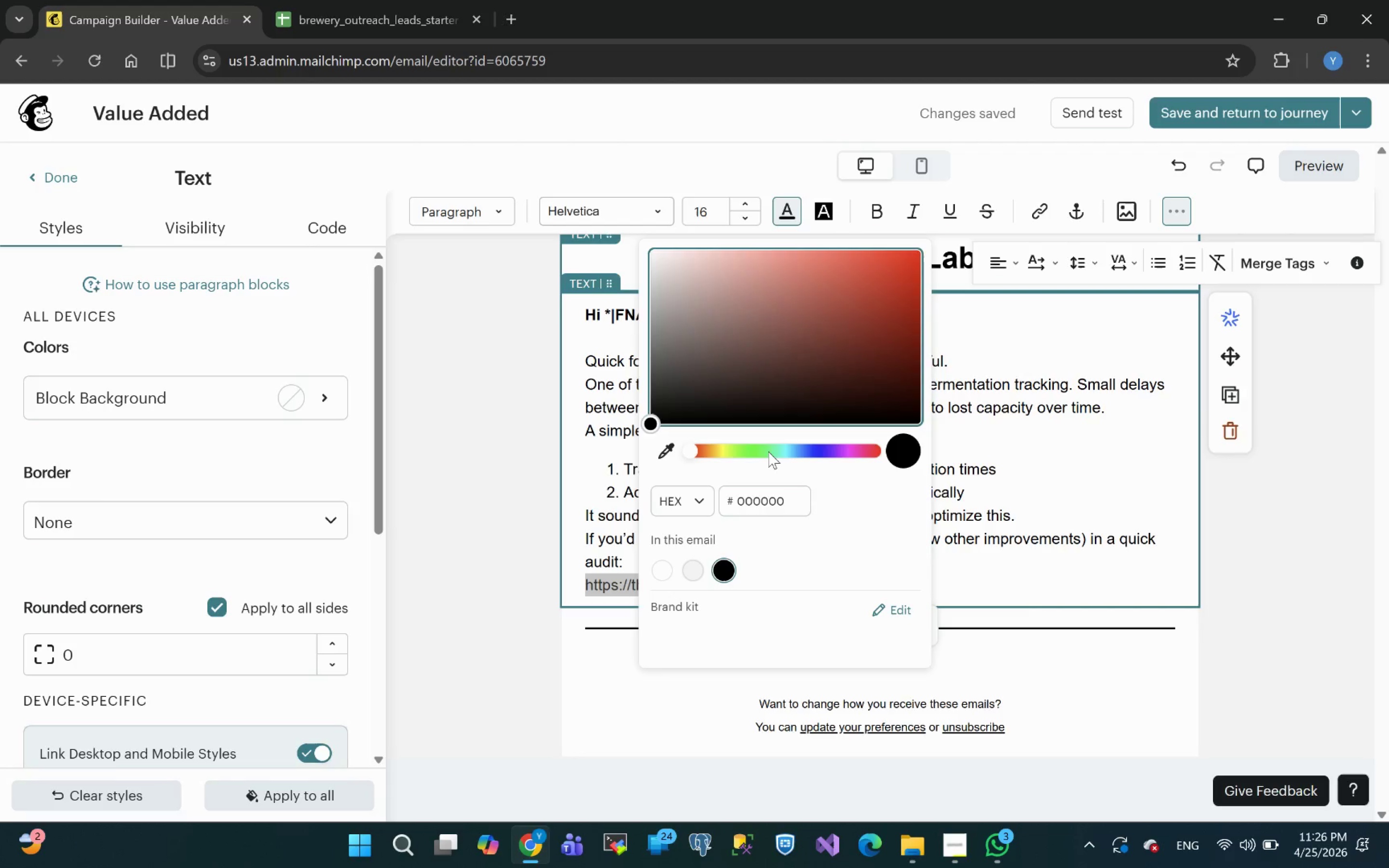 
left_click([787, 451])
 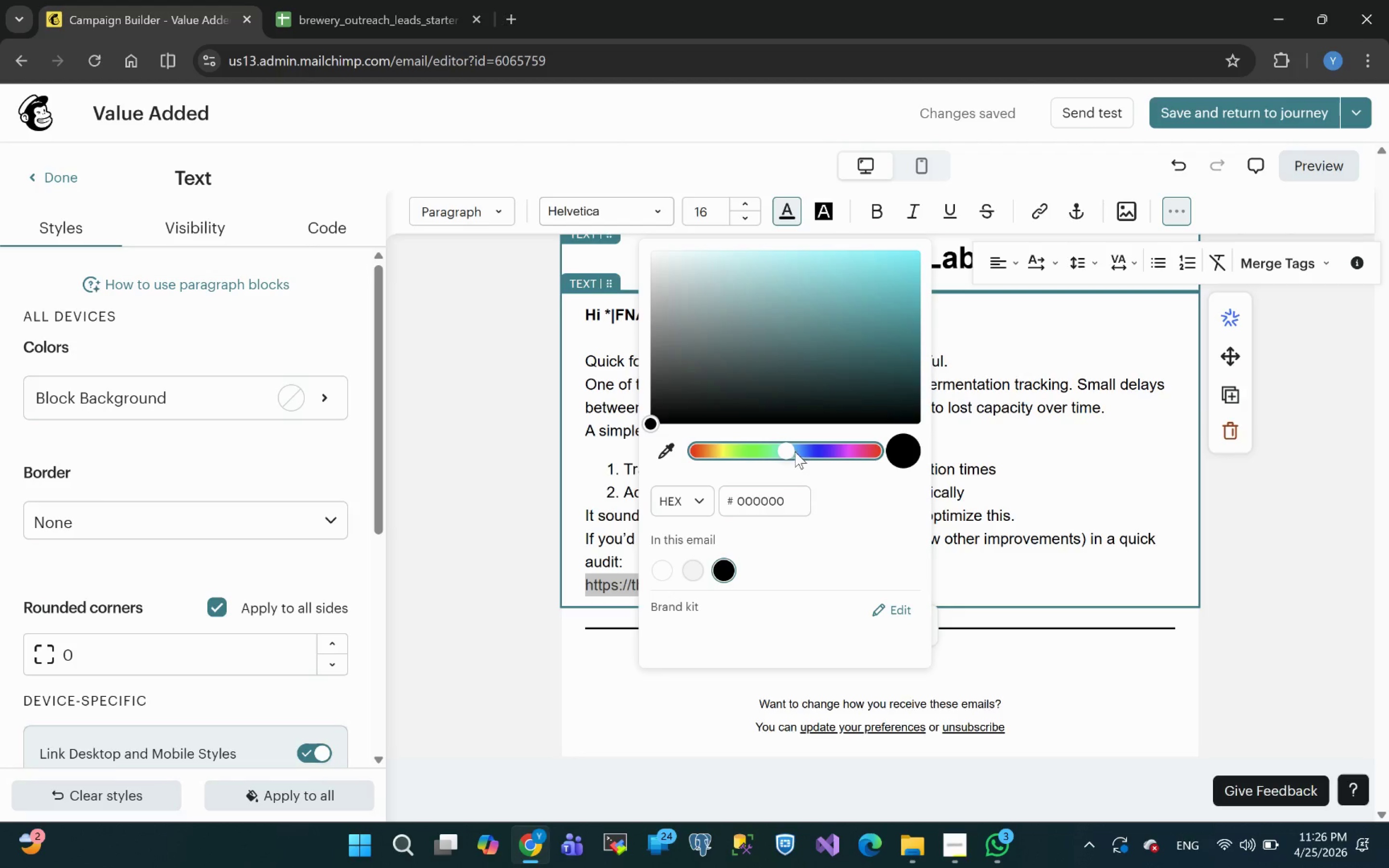 
left_click([796, 452])
 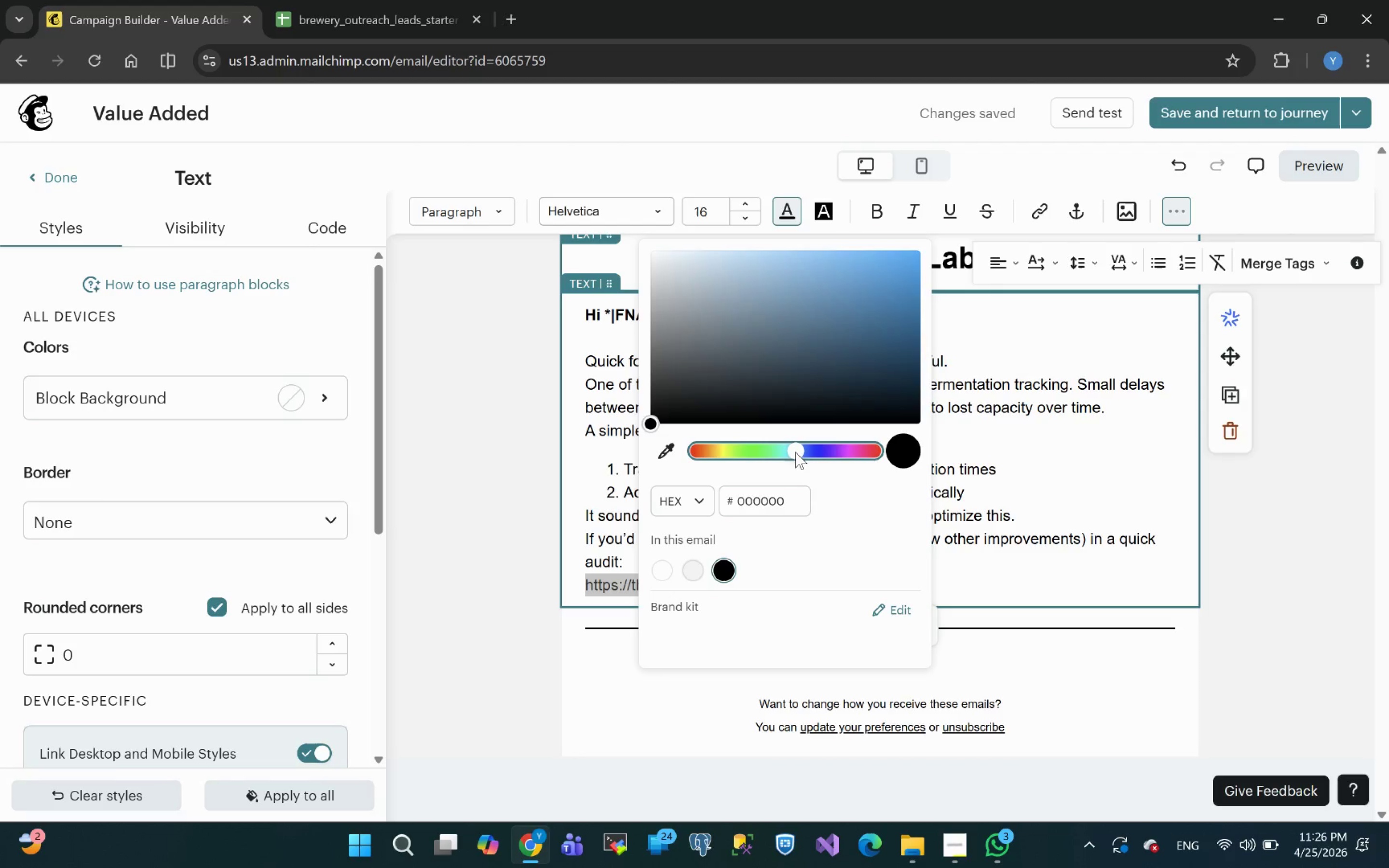 
left_click([795, 452])
 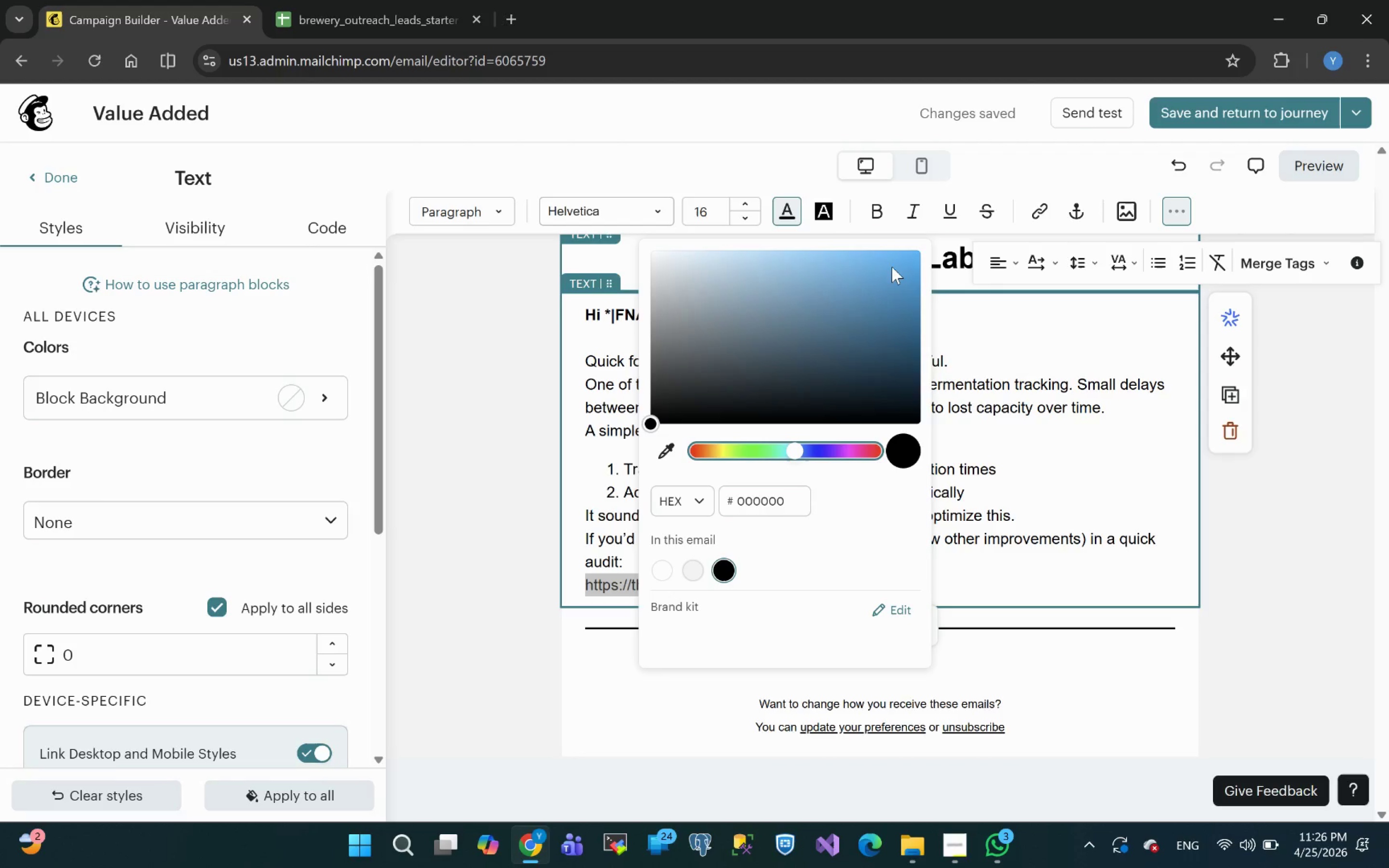 
left_click_drag(start_coordinate=[898, 266], to_coordinate=[931, 244])
 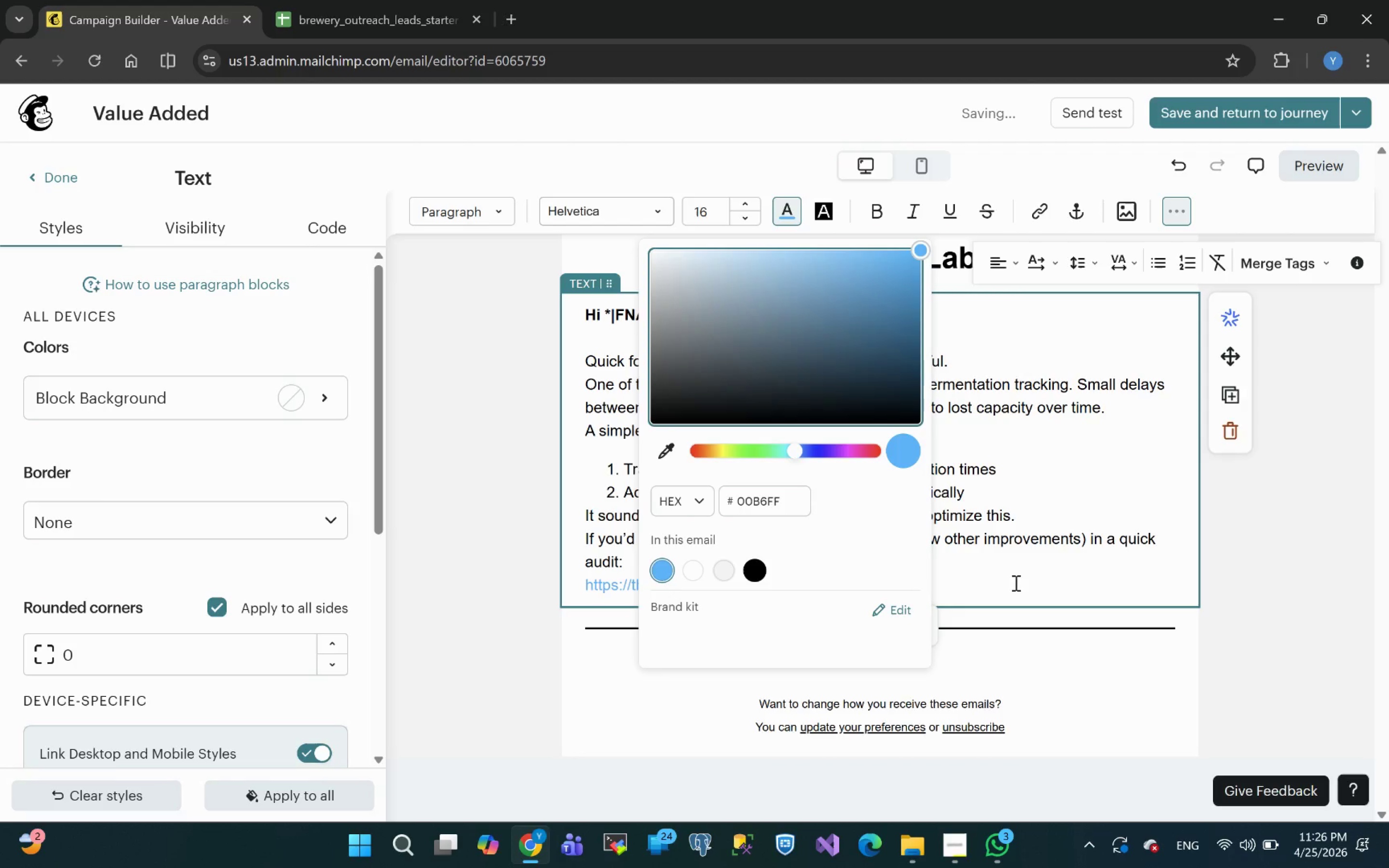 
left_click([1009, 581])
 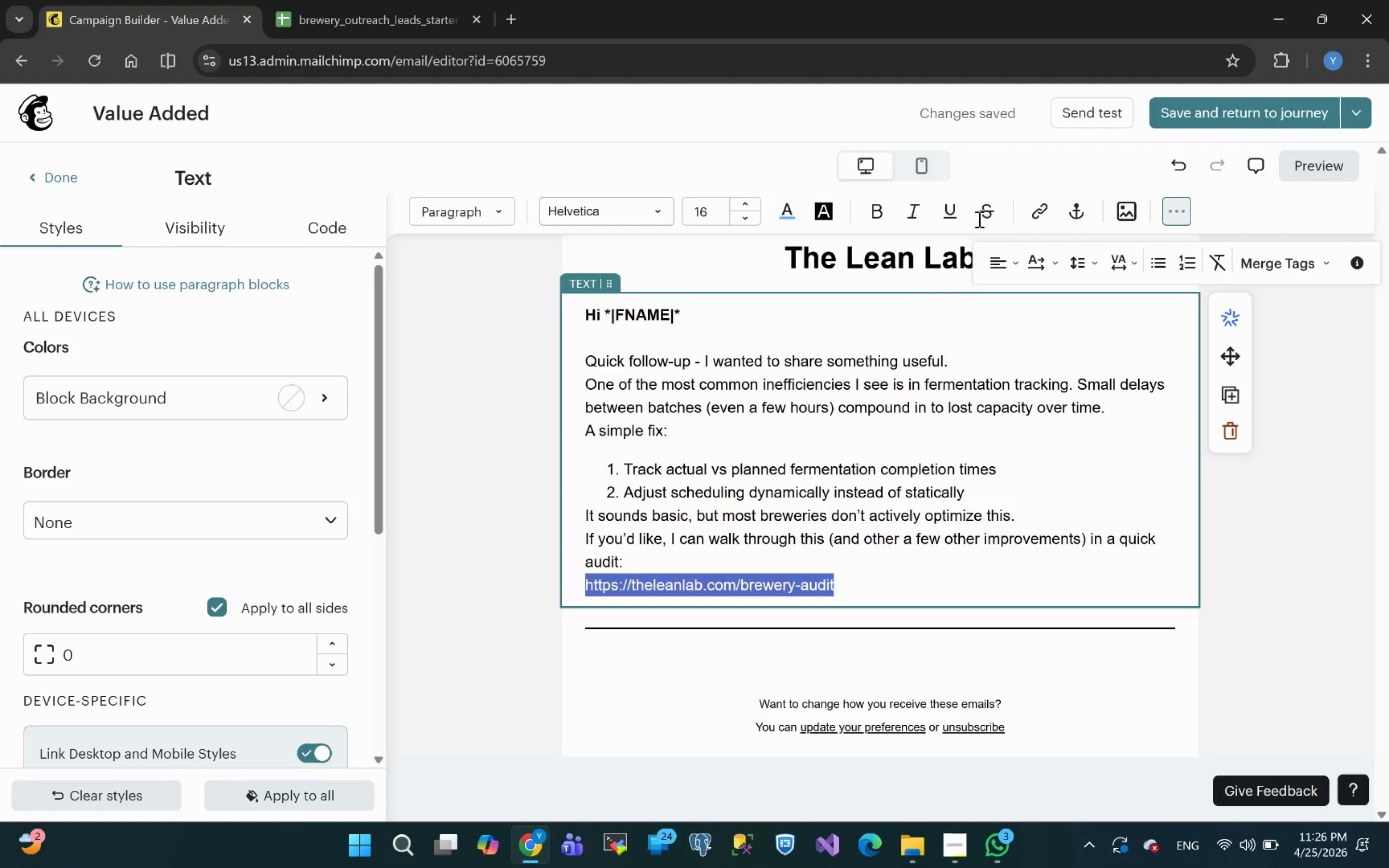 
left_click([917, 207])
 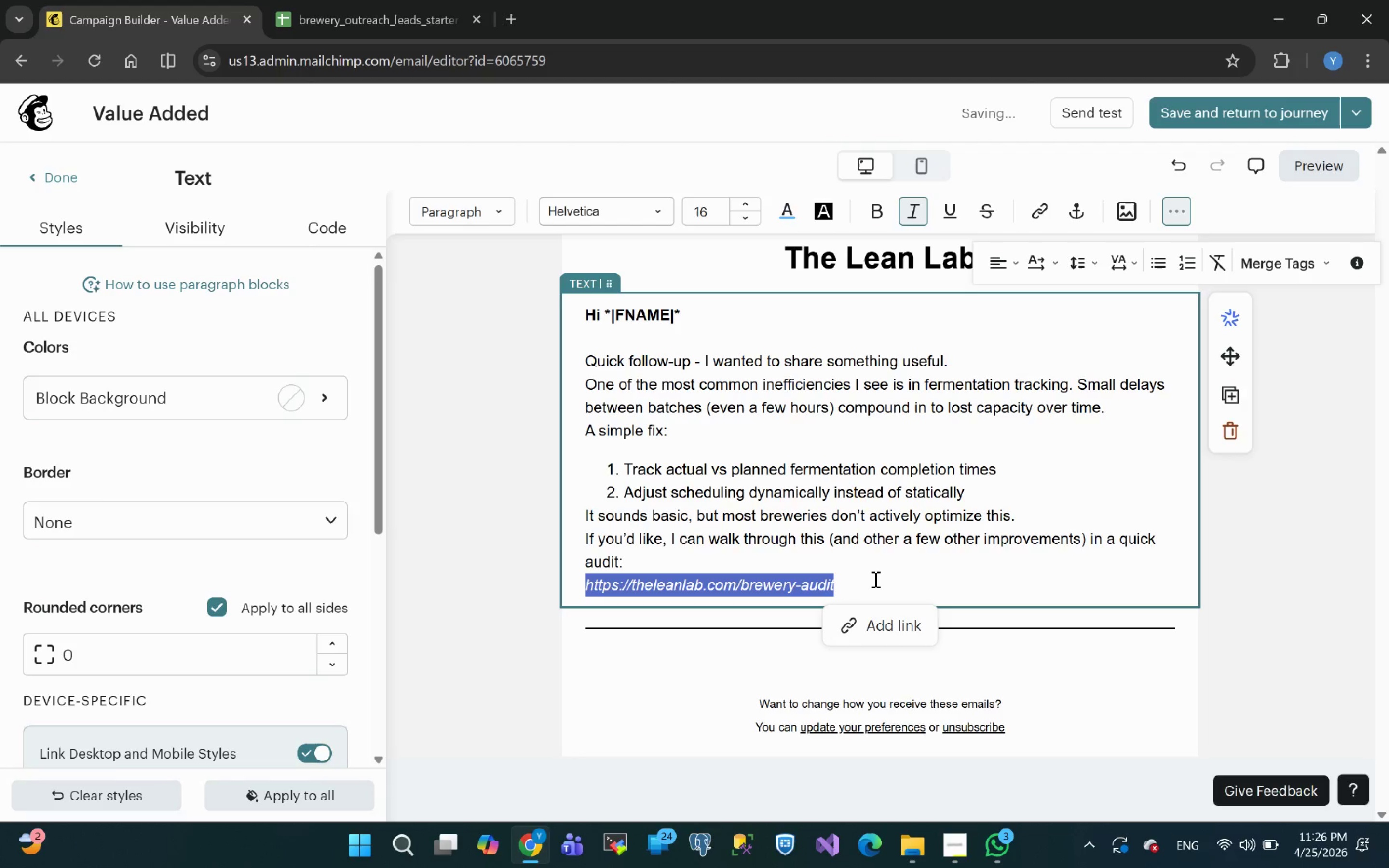 
left_click([874, 579])
 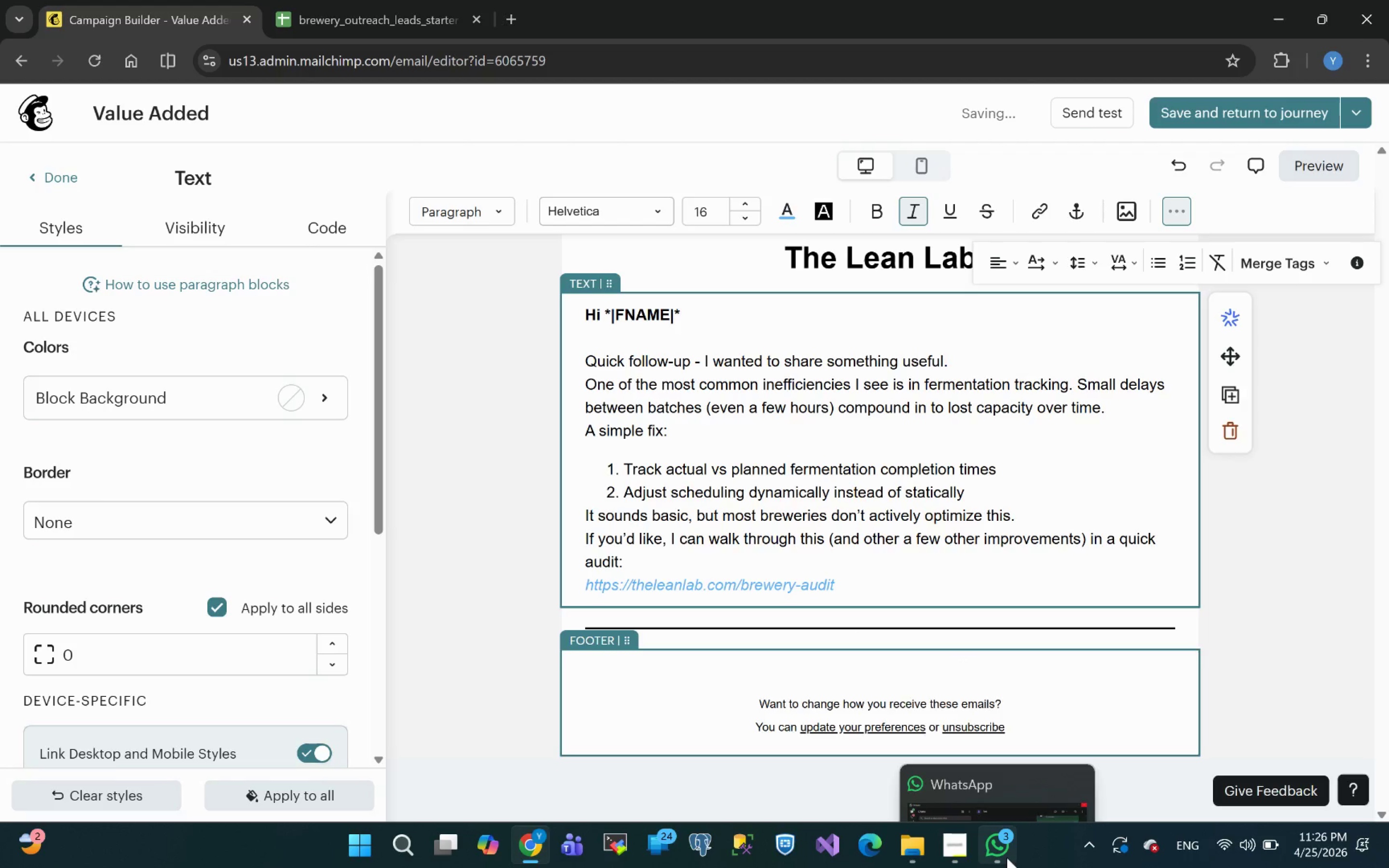 
wait(9.37)
 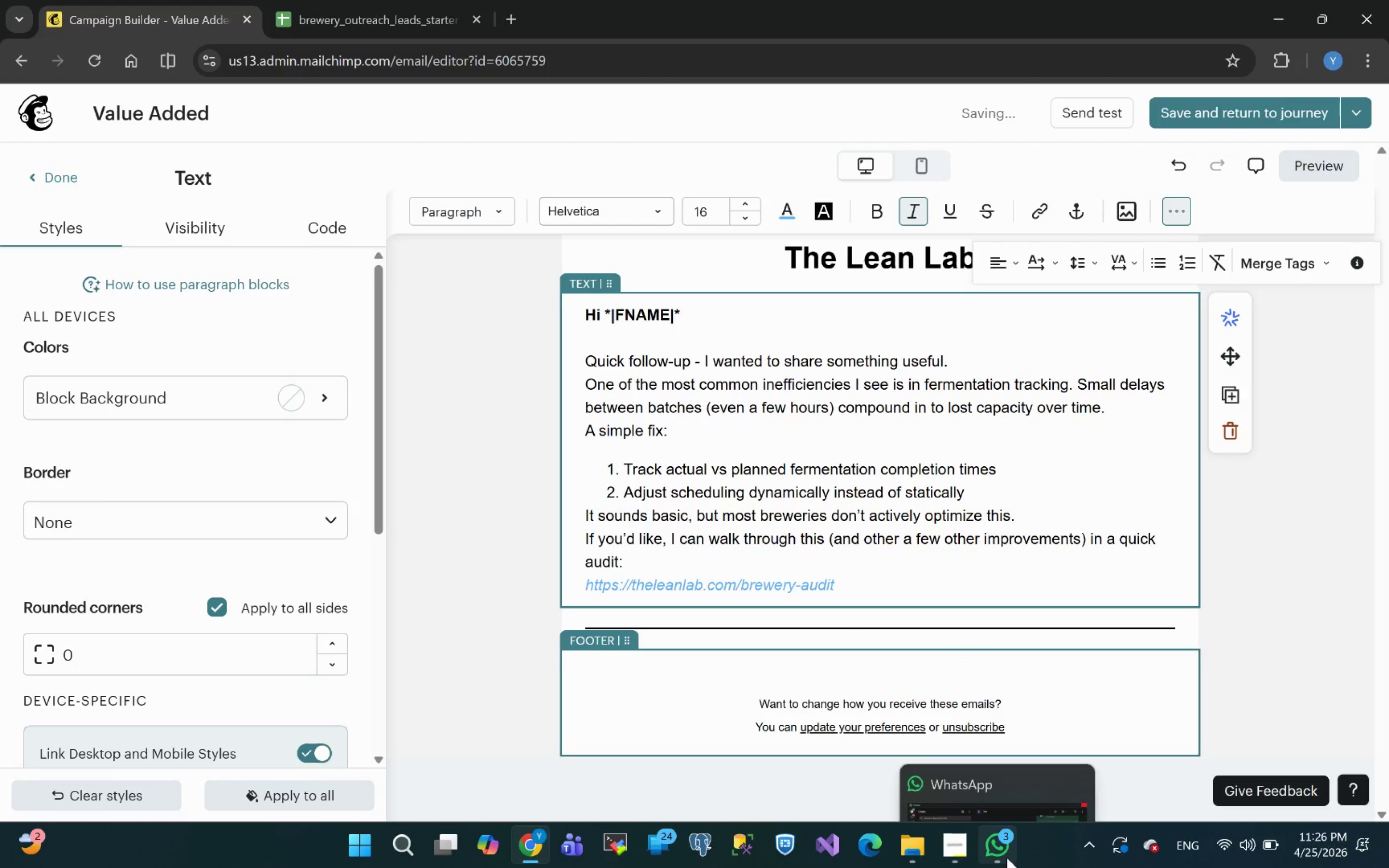 
mouse_move([979, 862])
 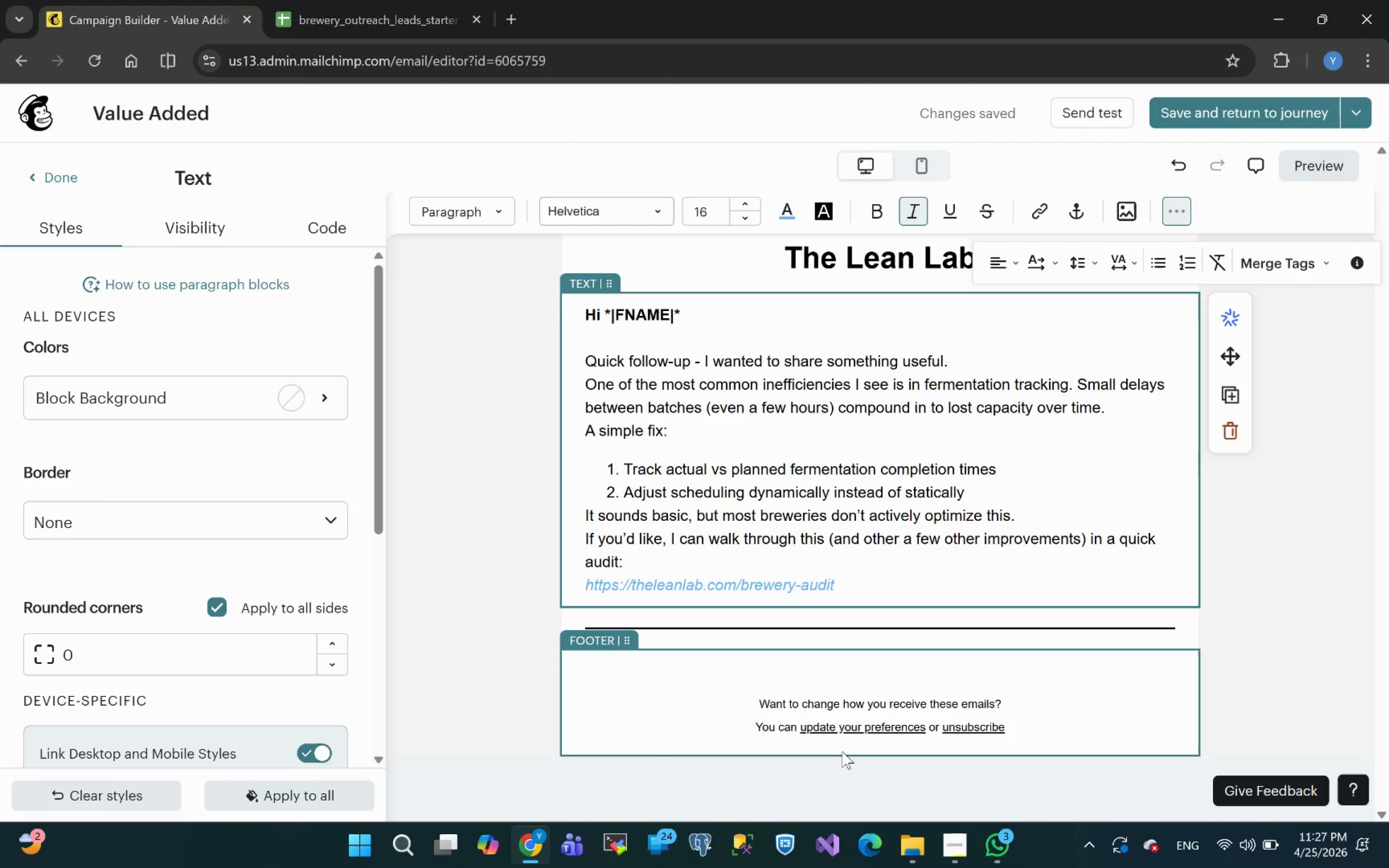 
wait(8.2)
 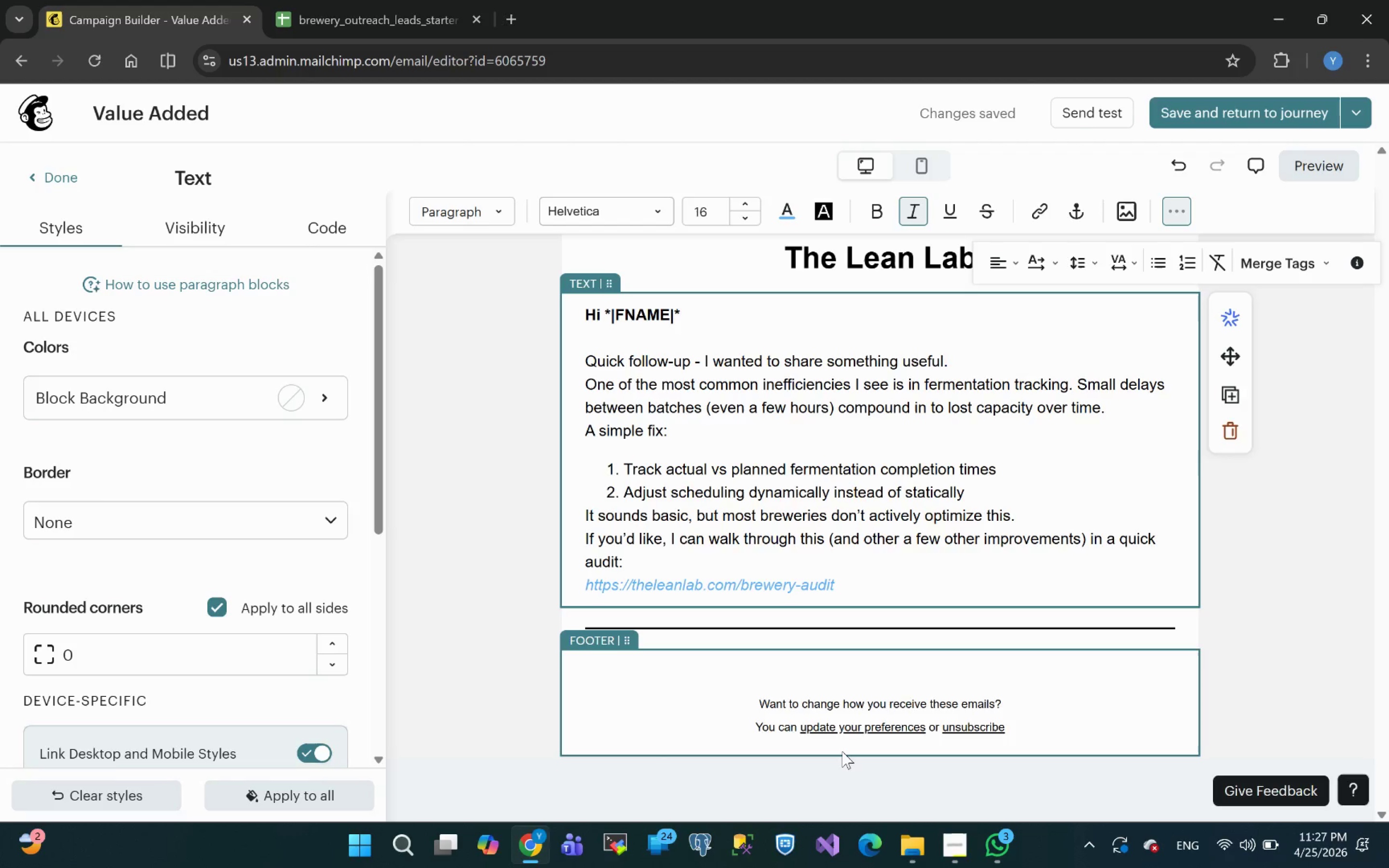 
key(Enter)
 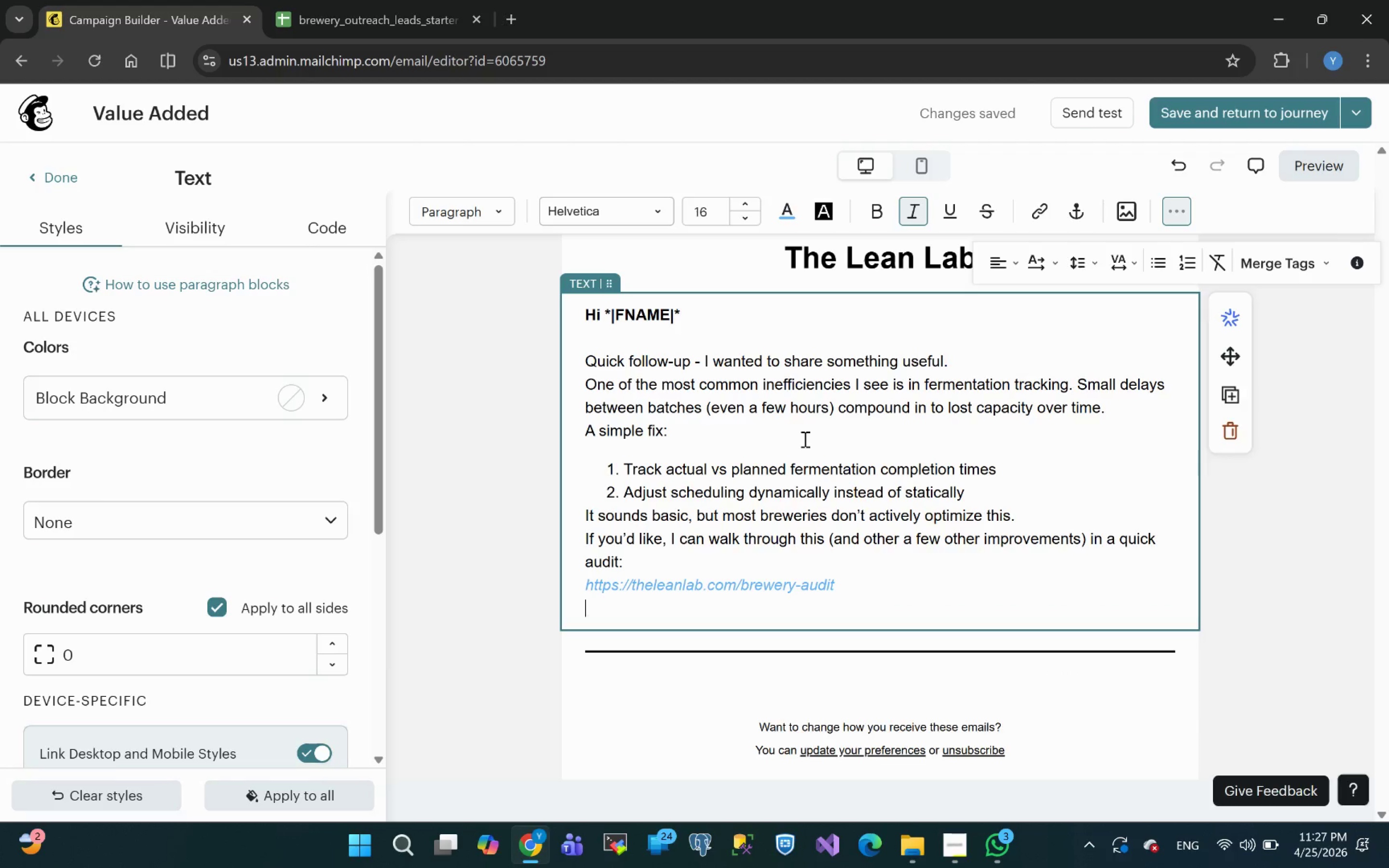 
wait(6.94)
 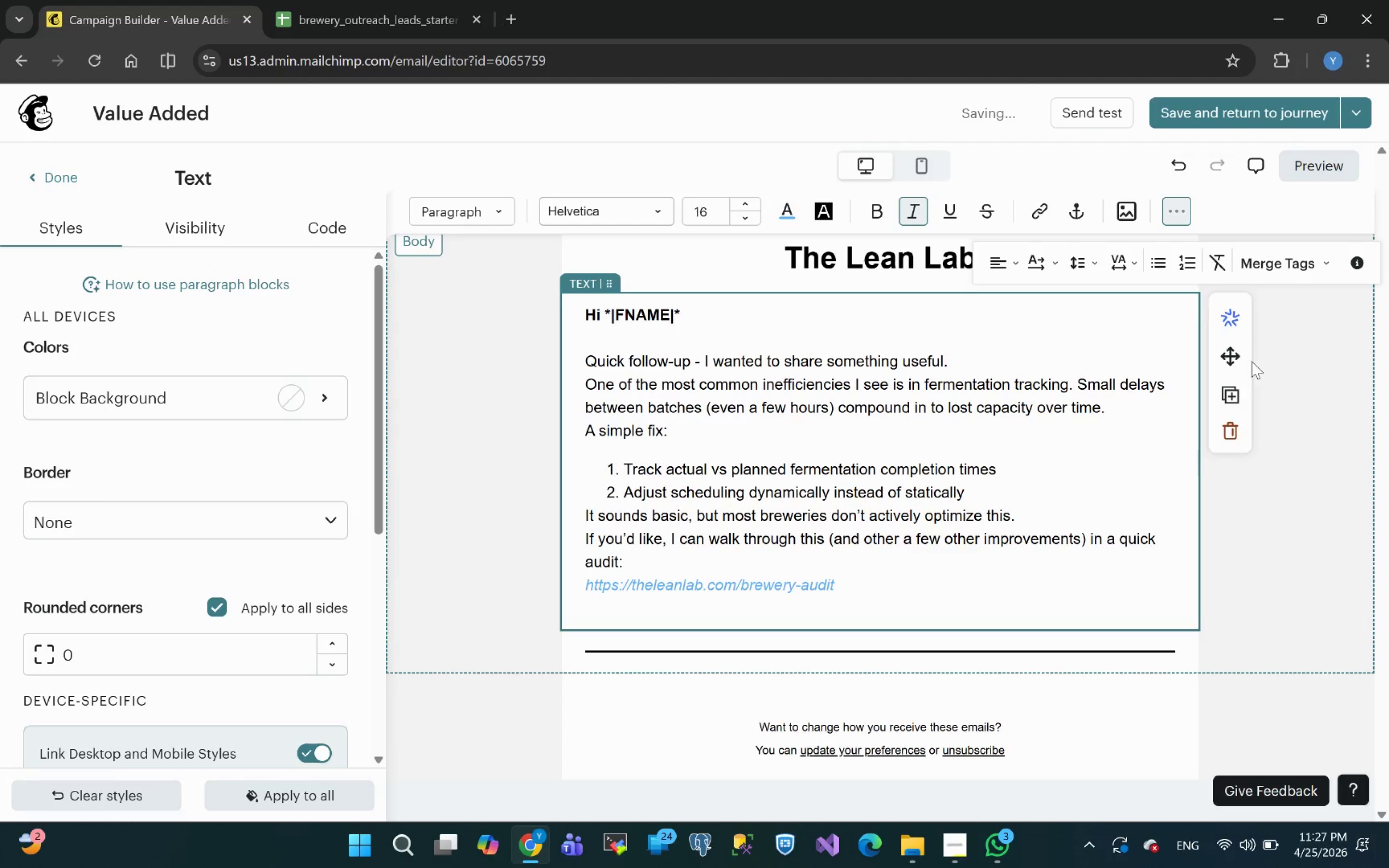 
type(No )
key(Backspace)
 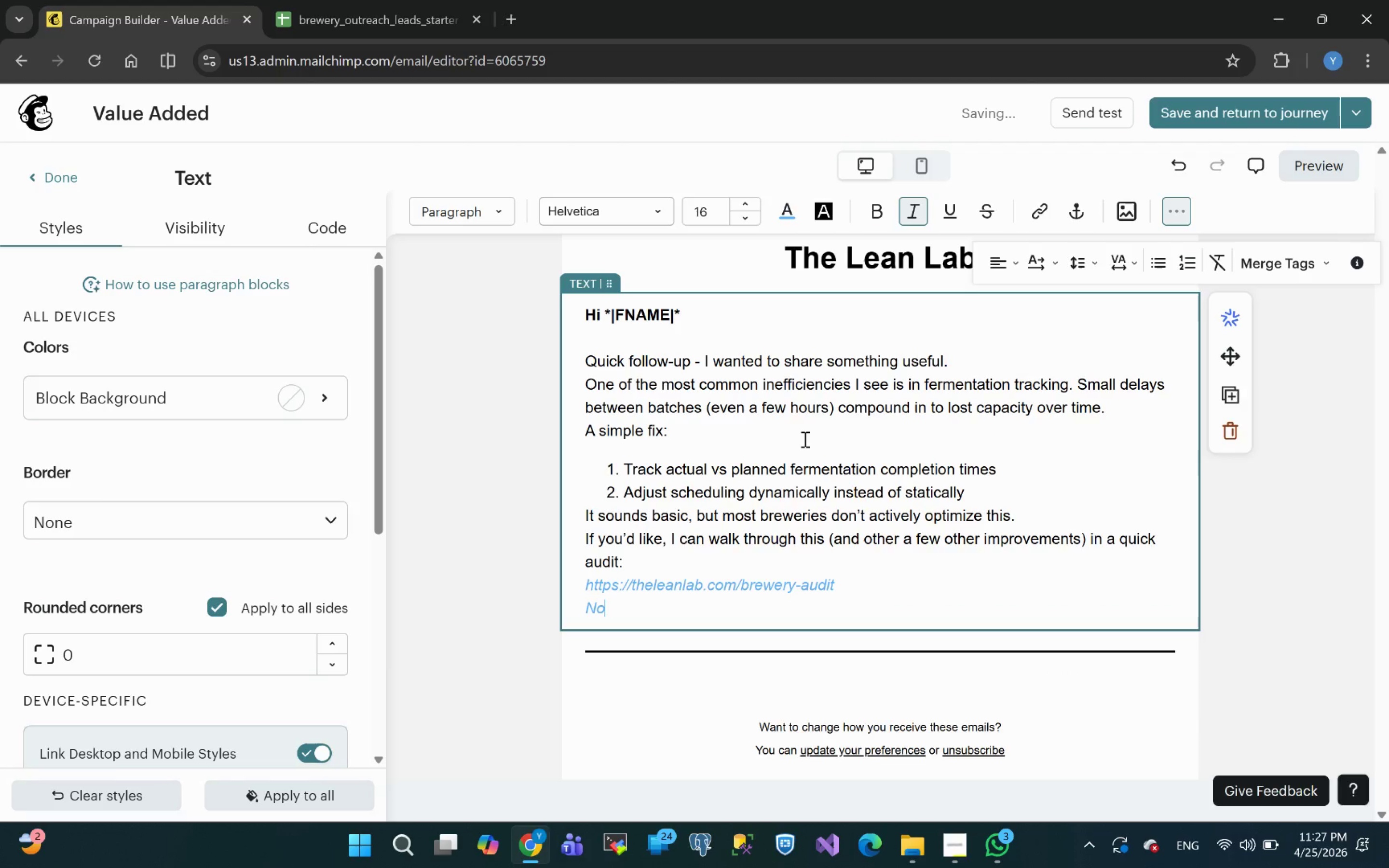 
key(Shift+ArrowLeft)
 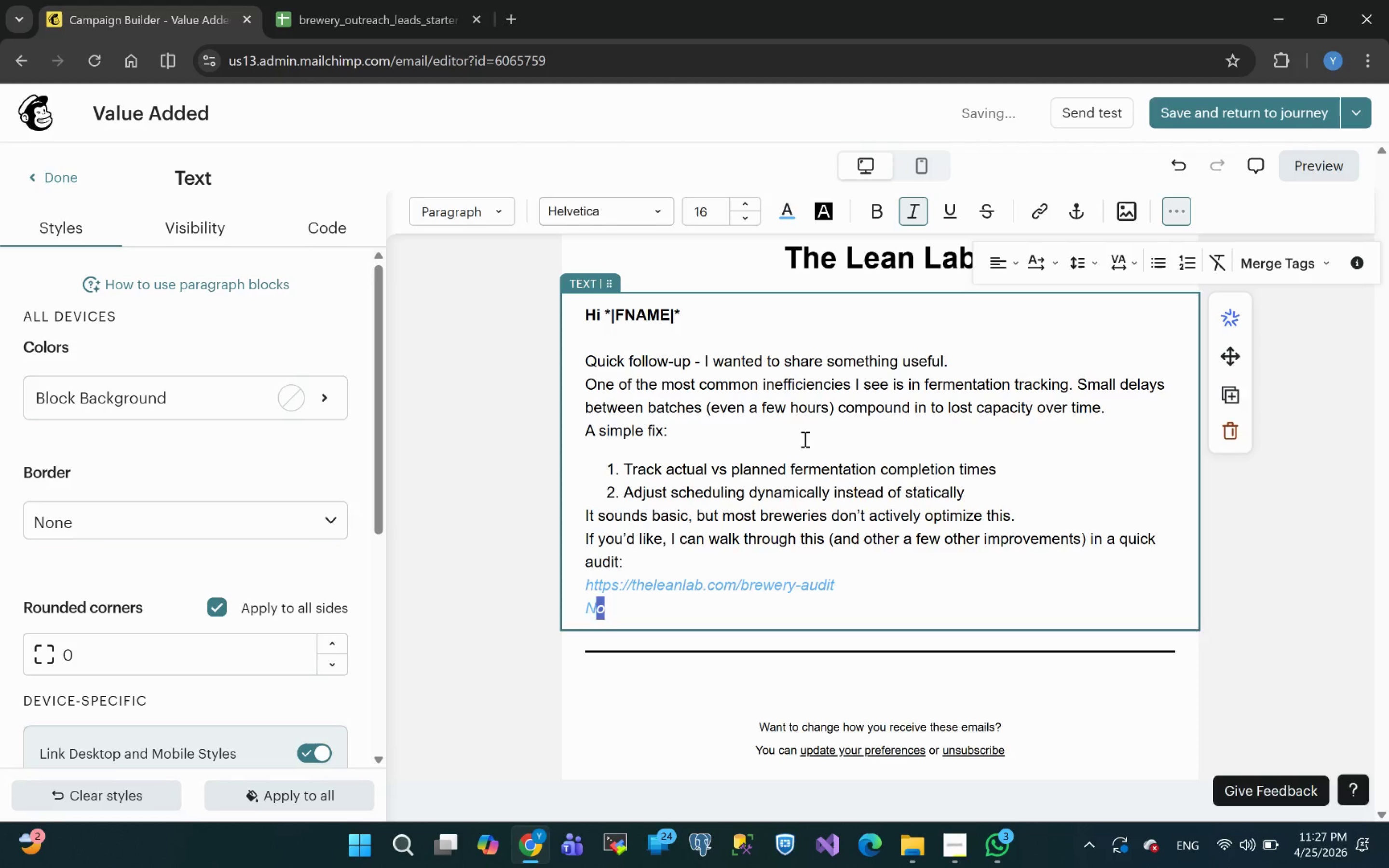 
key(Shift+ArrowLeft)
 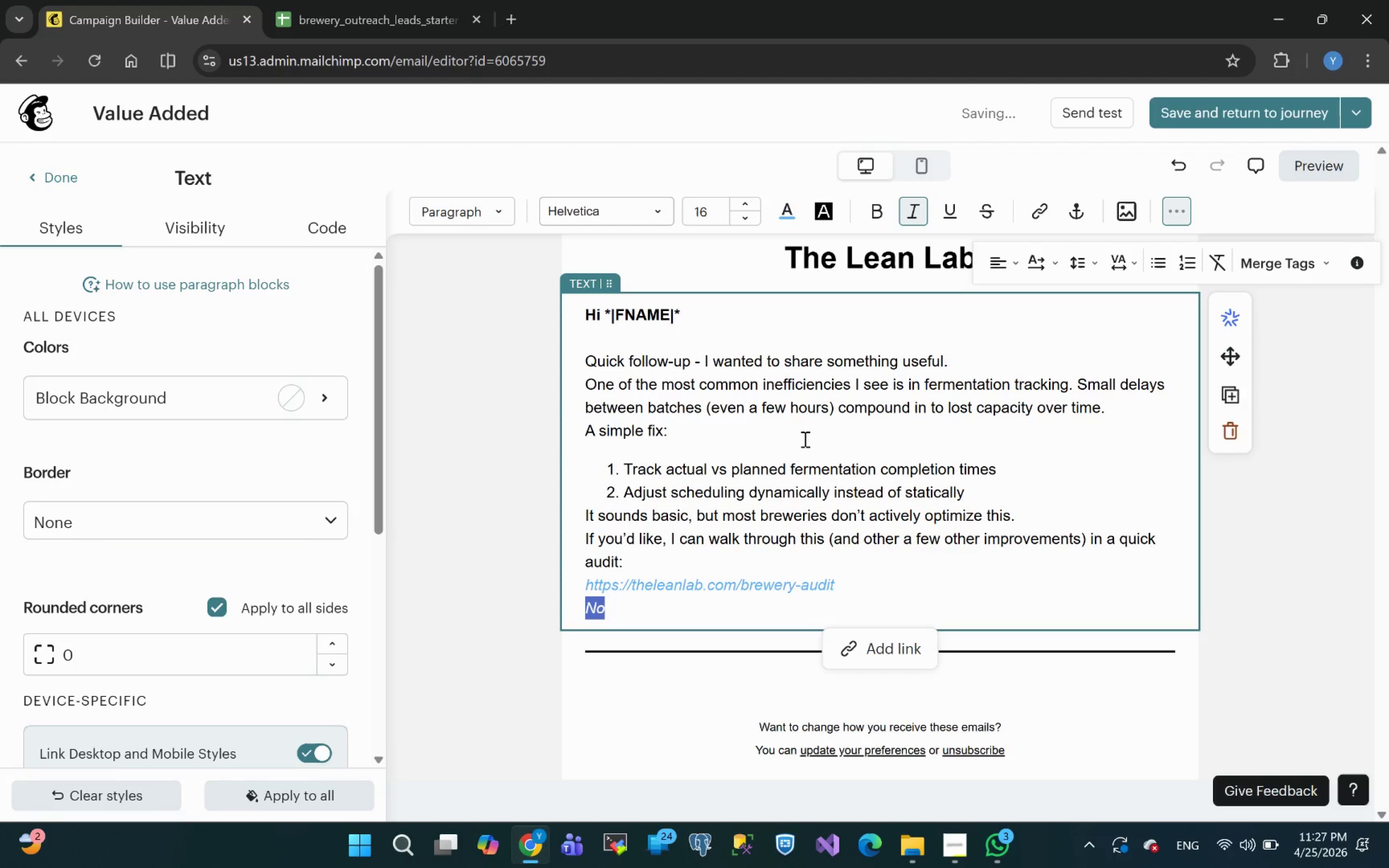 
key(Control+B)
 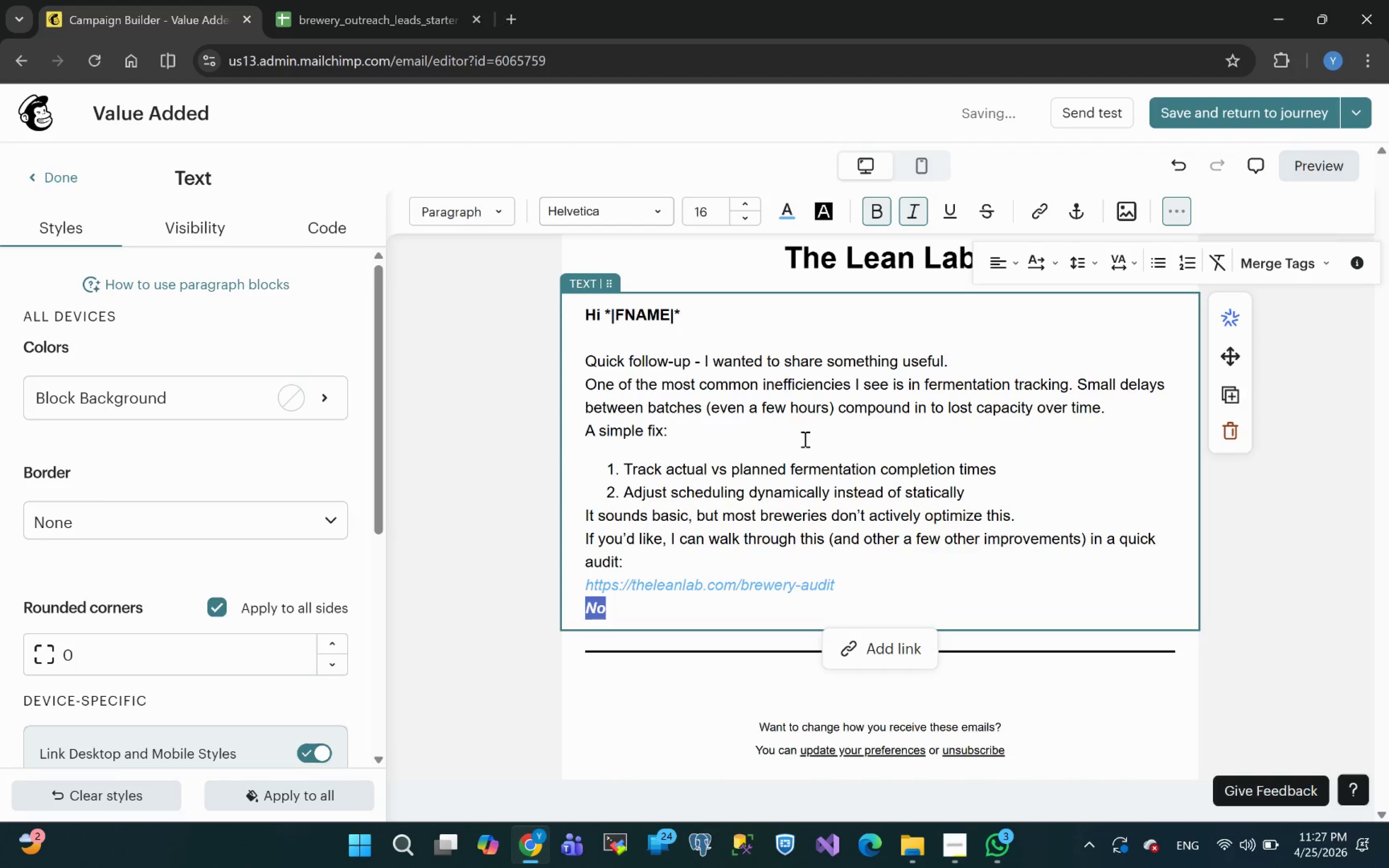 
key(Control+I)
 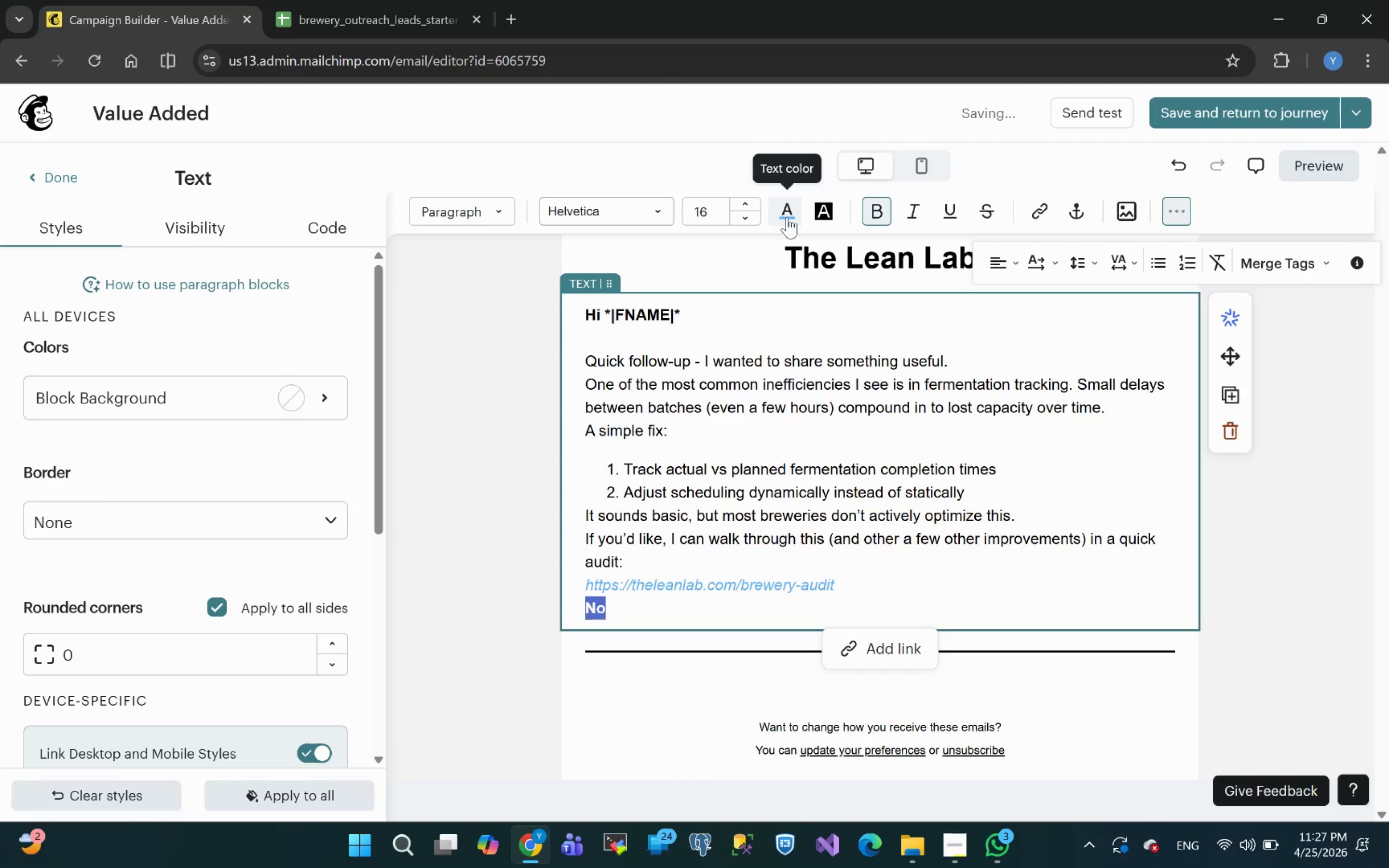 
left_click([880, 214])
 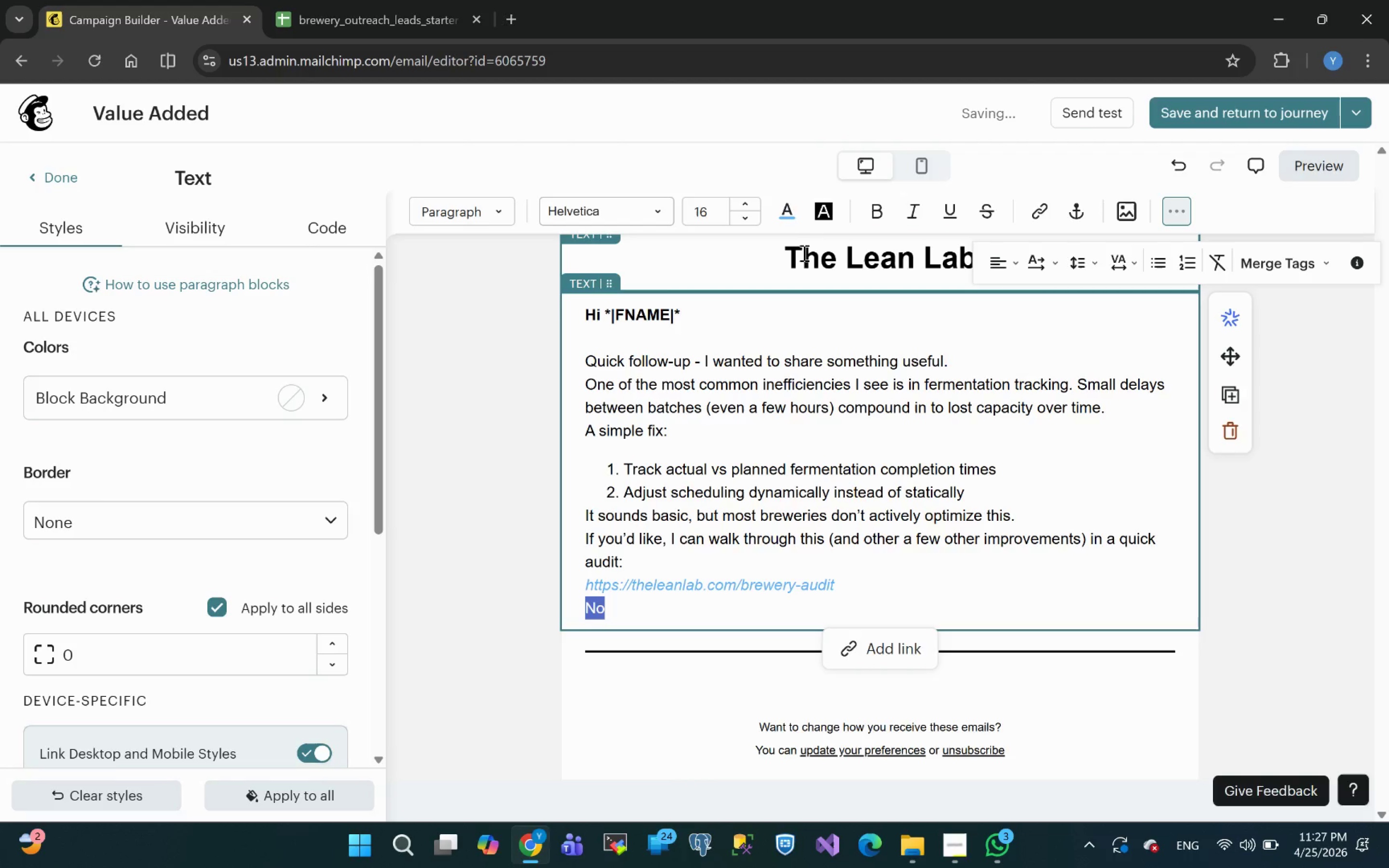 
left_click([785, 219])
 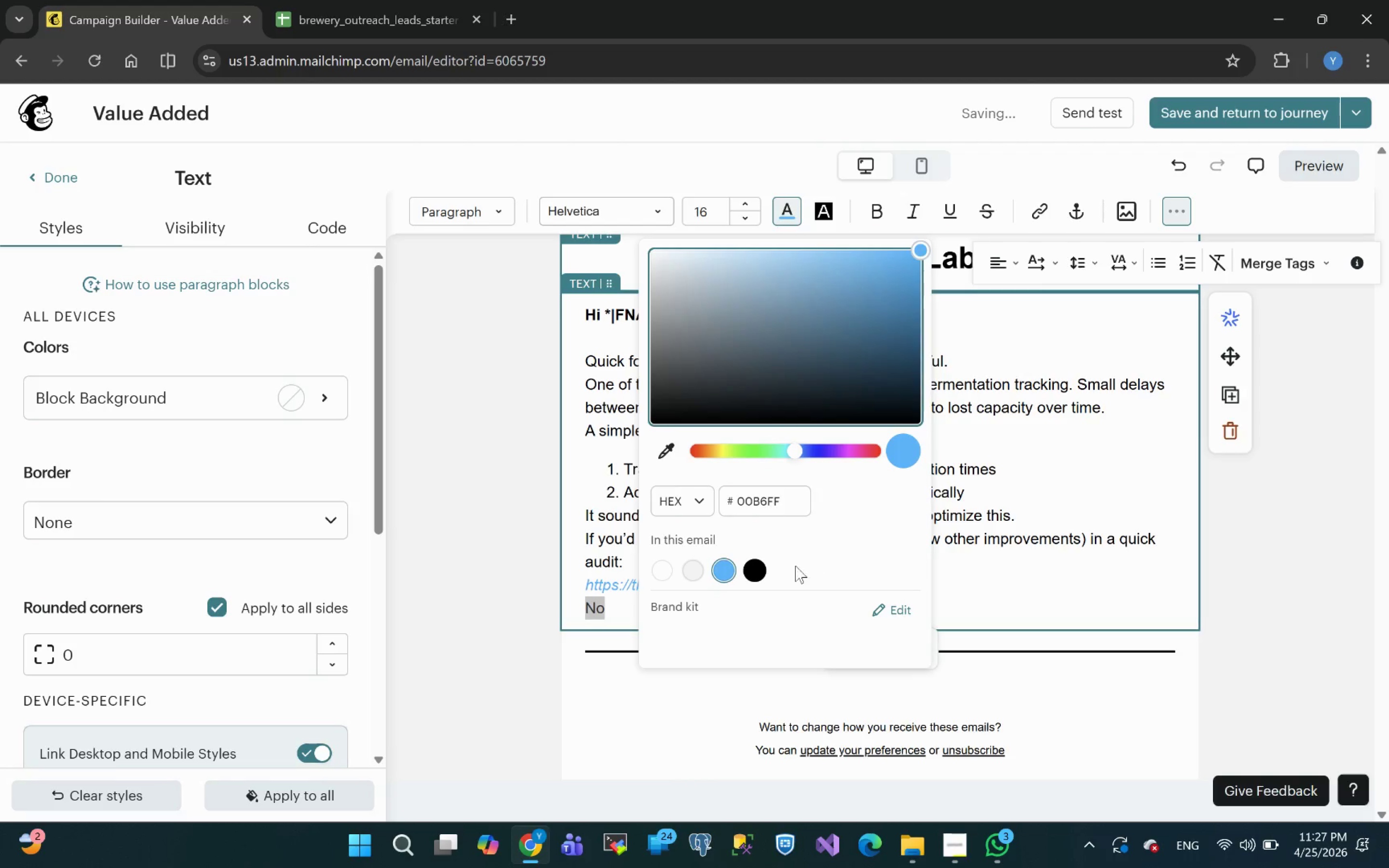 
left_click([755, 572])
 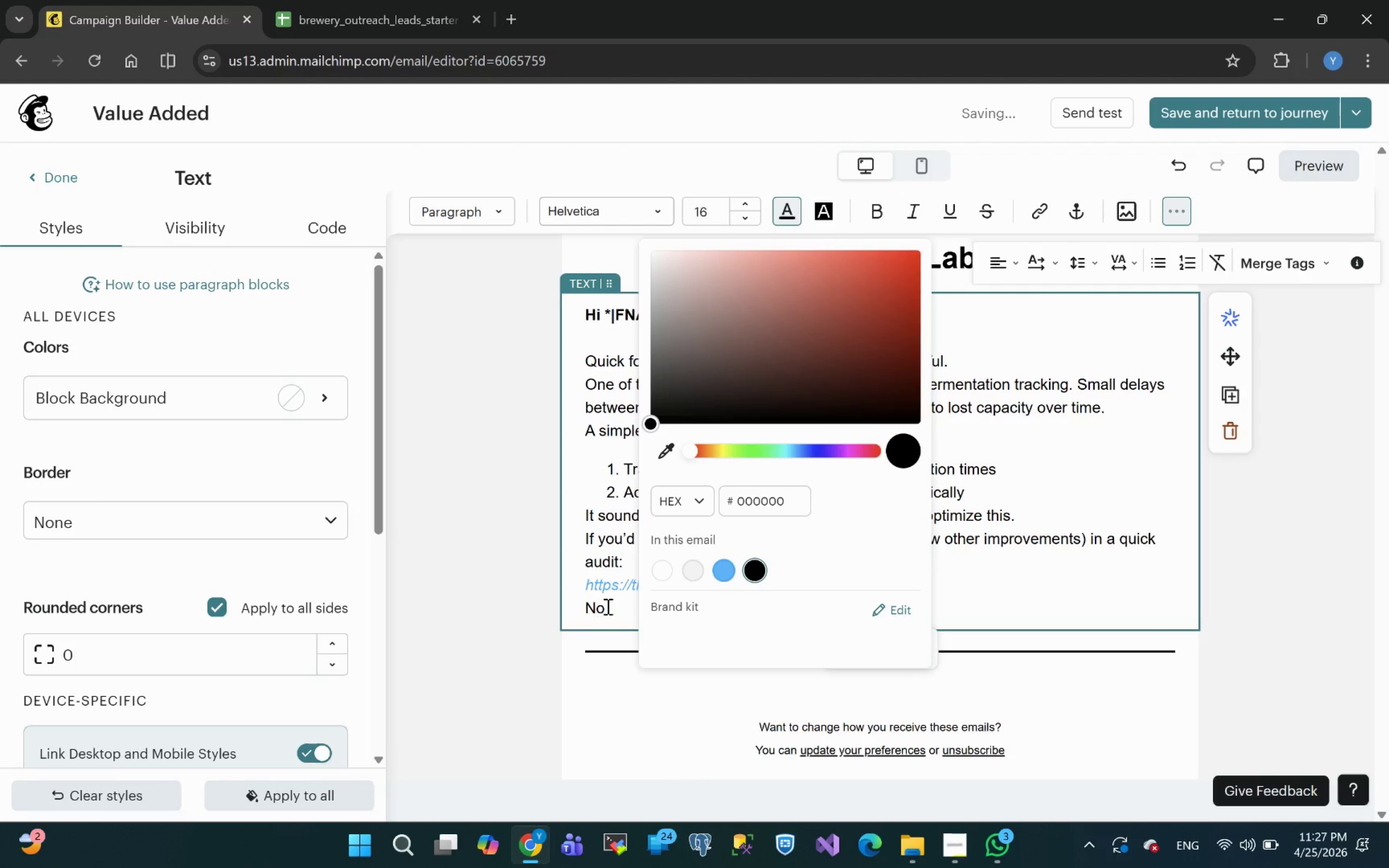 
left_click([616, 606])
 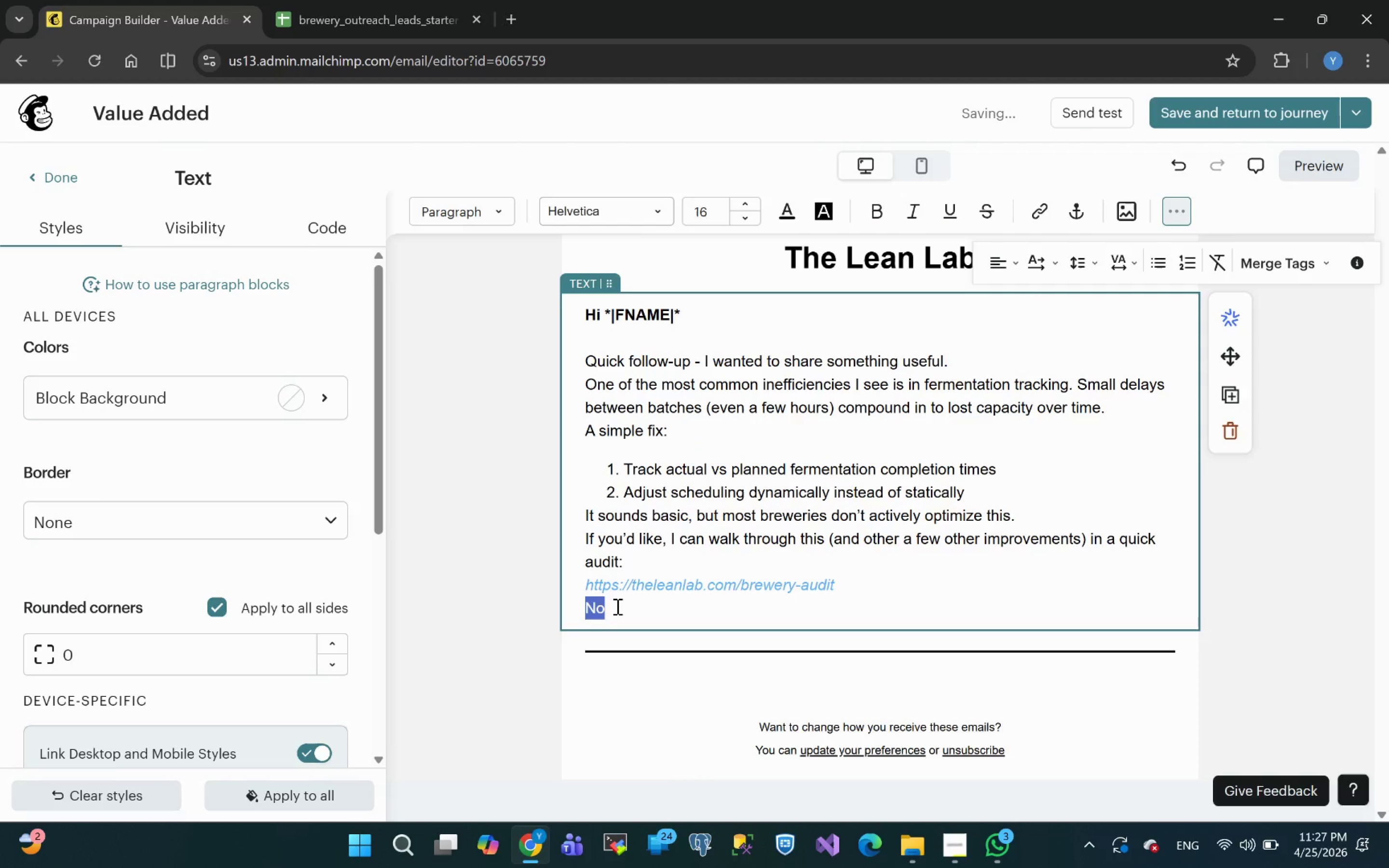 
left_click([616, 606])
 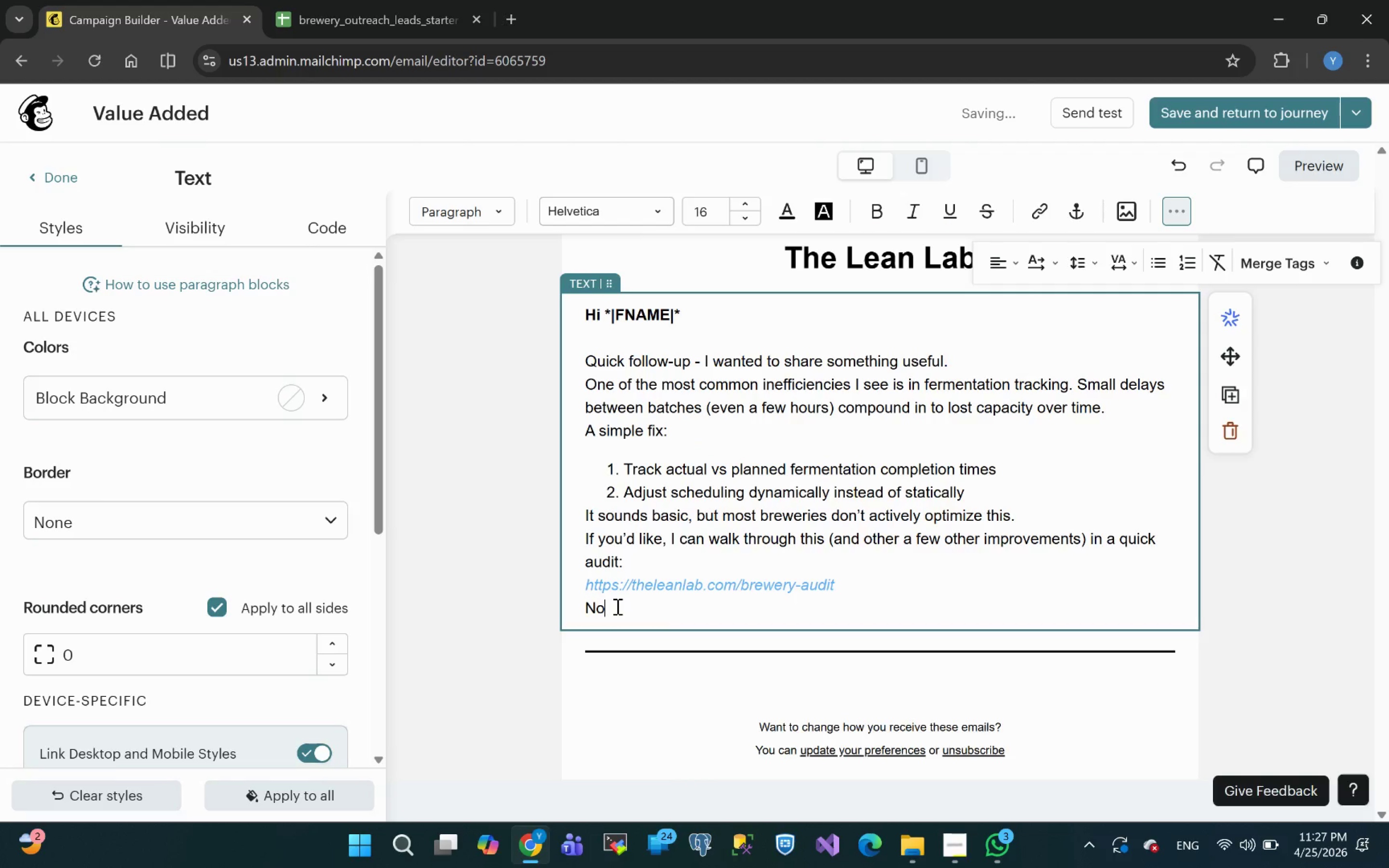 
type( pressure - )
 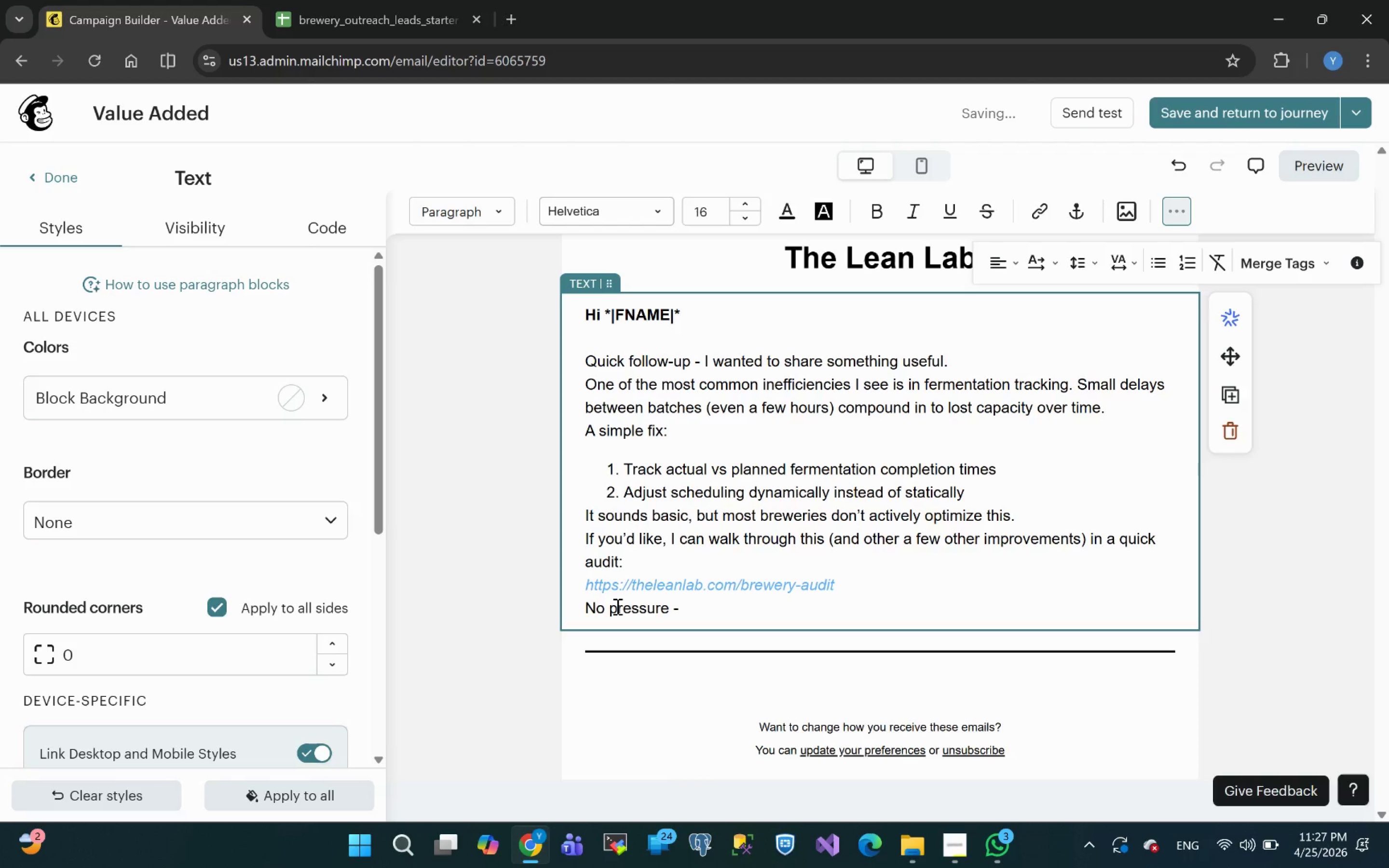 
type(just sharing what =)
key(Backspace)
key(Backspace)
type('s working.)
 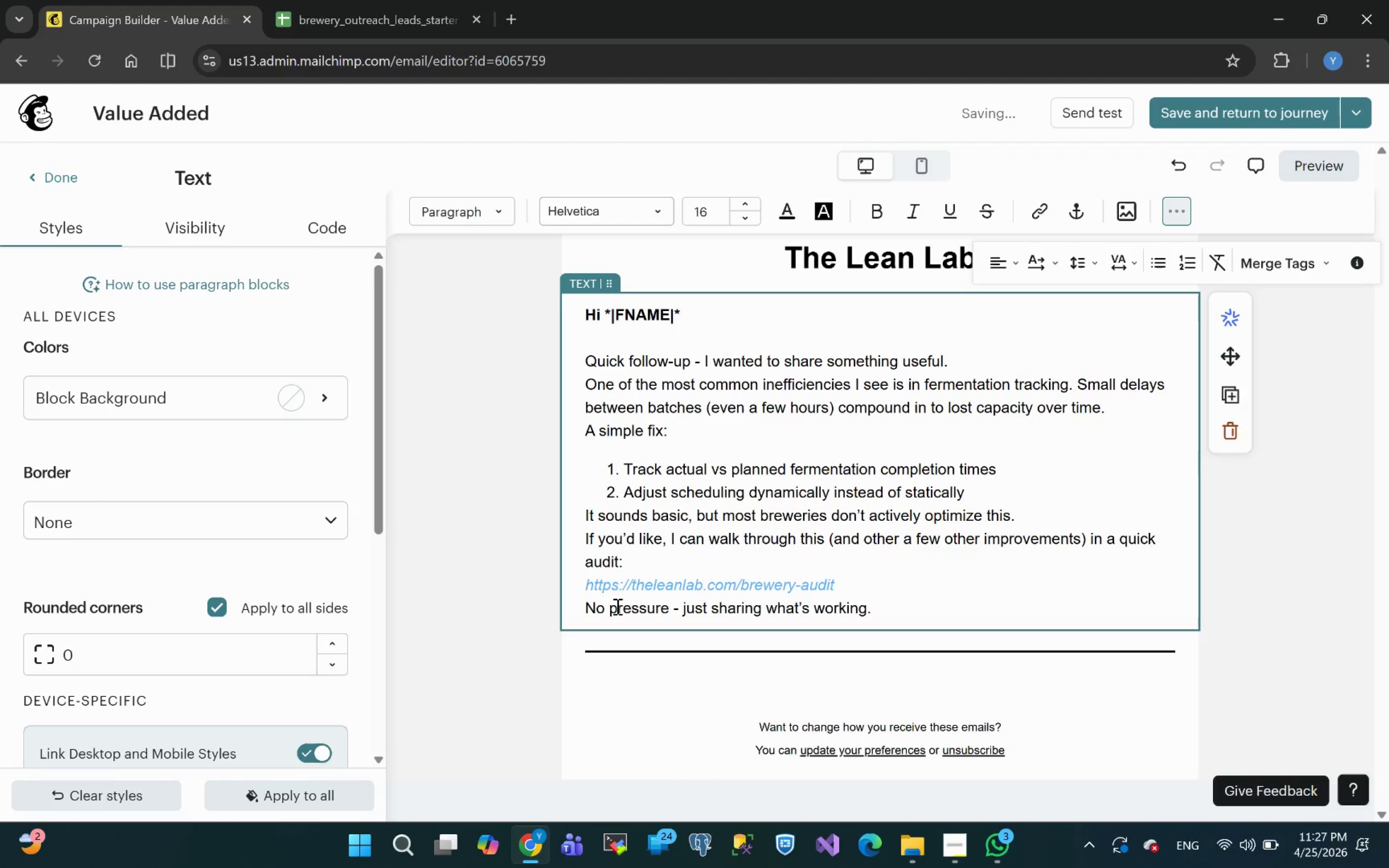 
key(Enter)
 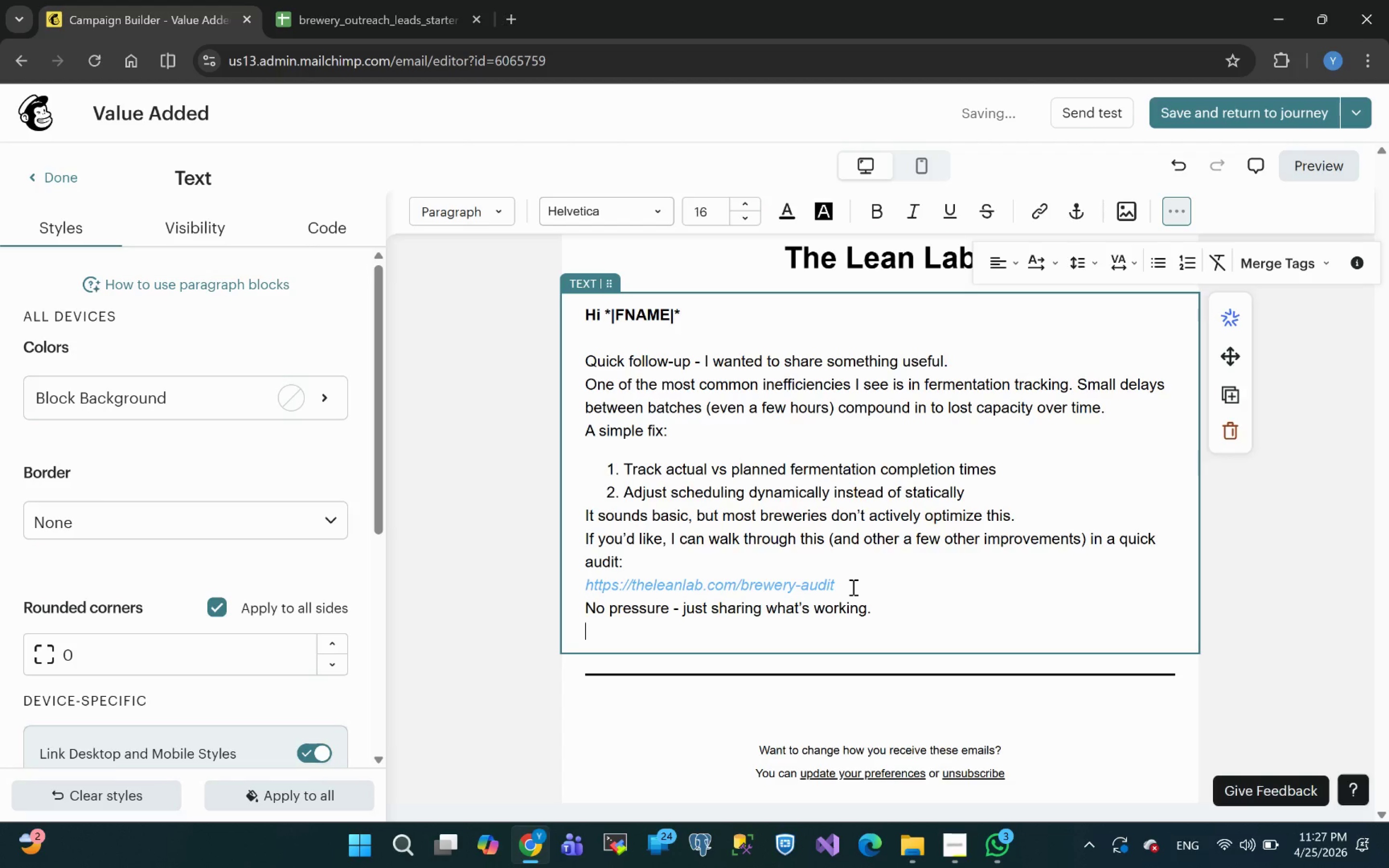 
key(Enter)
 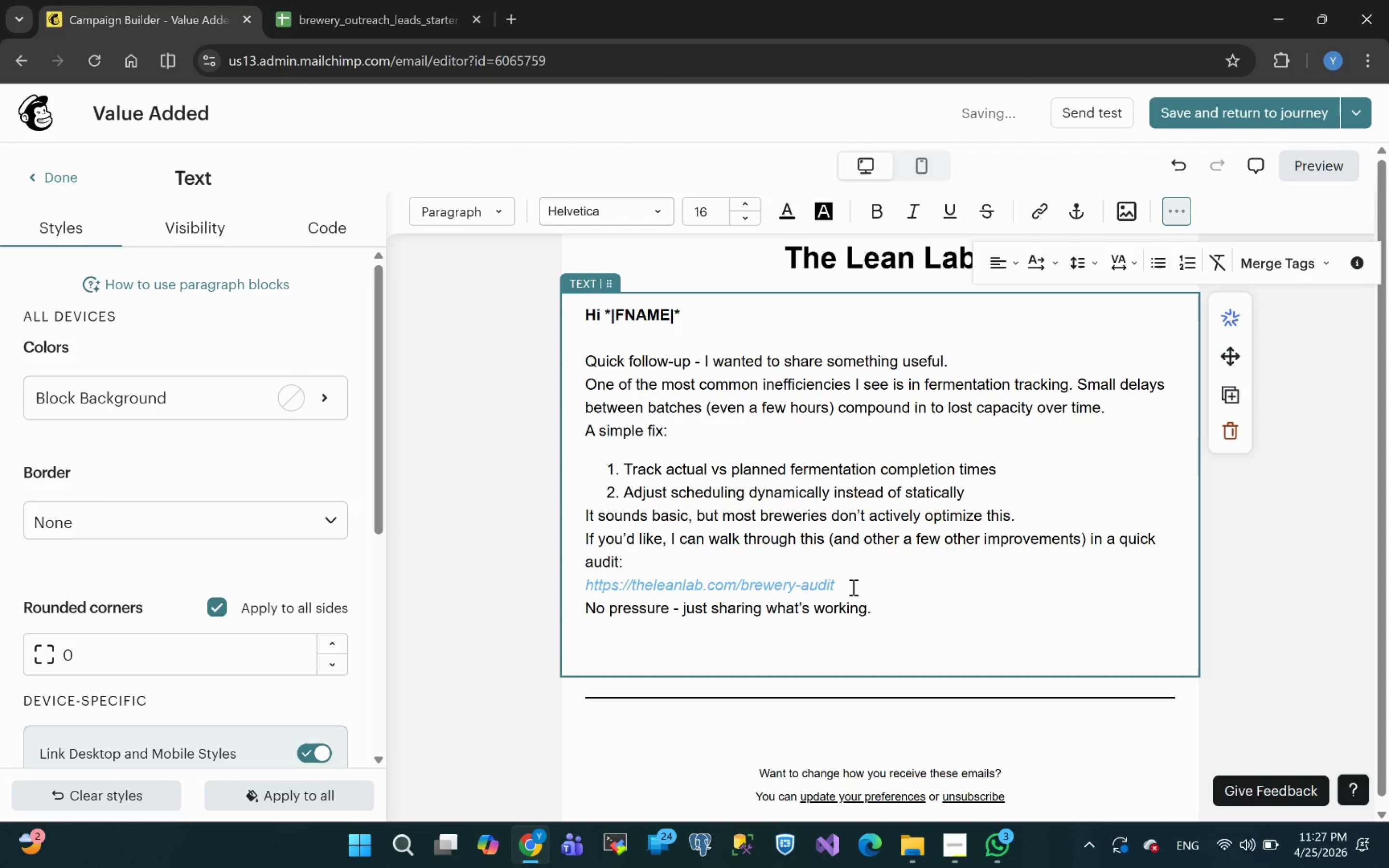 
type(Regards!)
 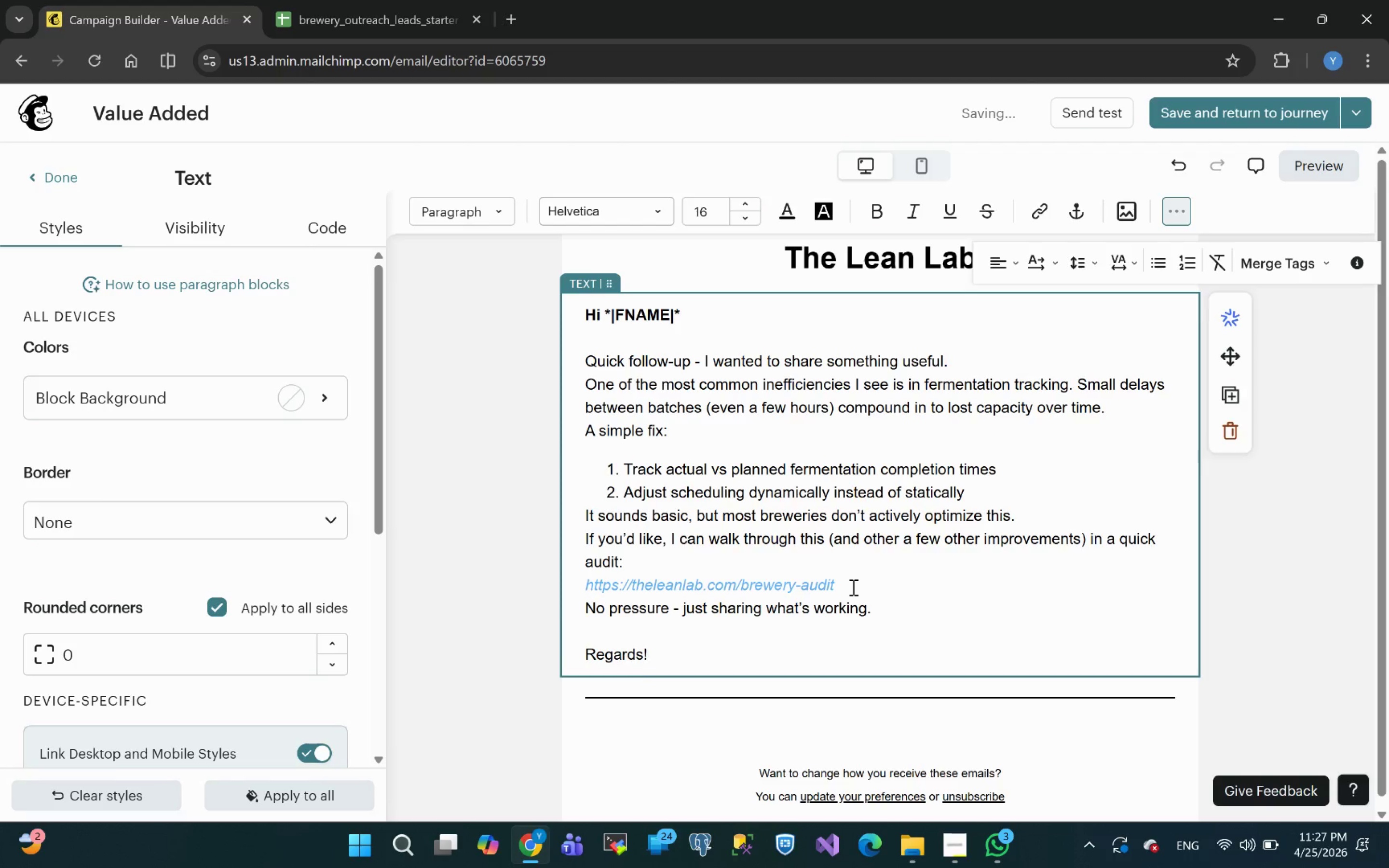 
key(Enter)
 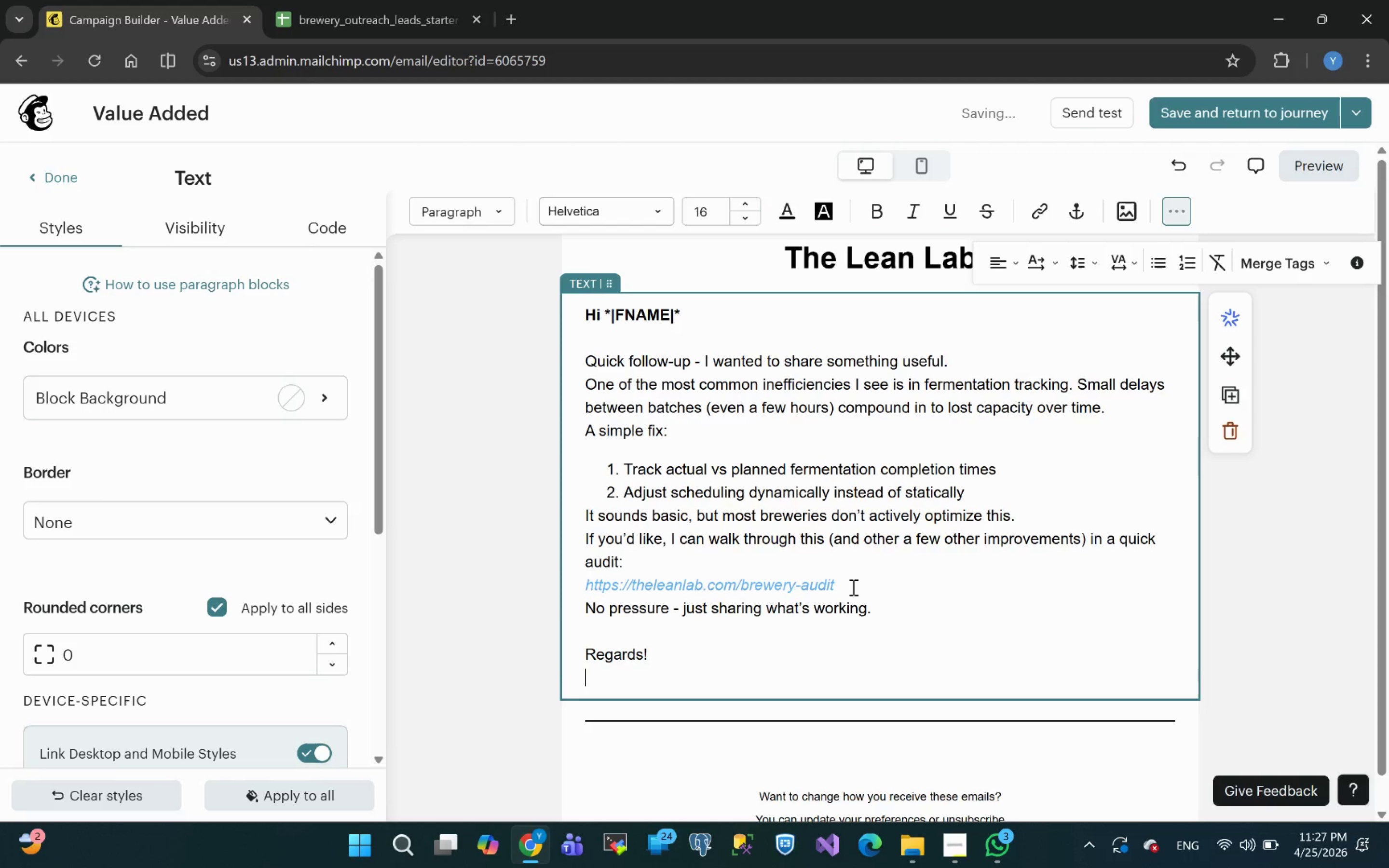 
type(Marcus )
 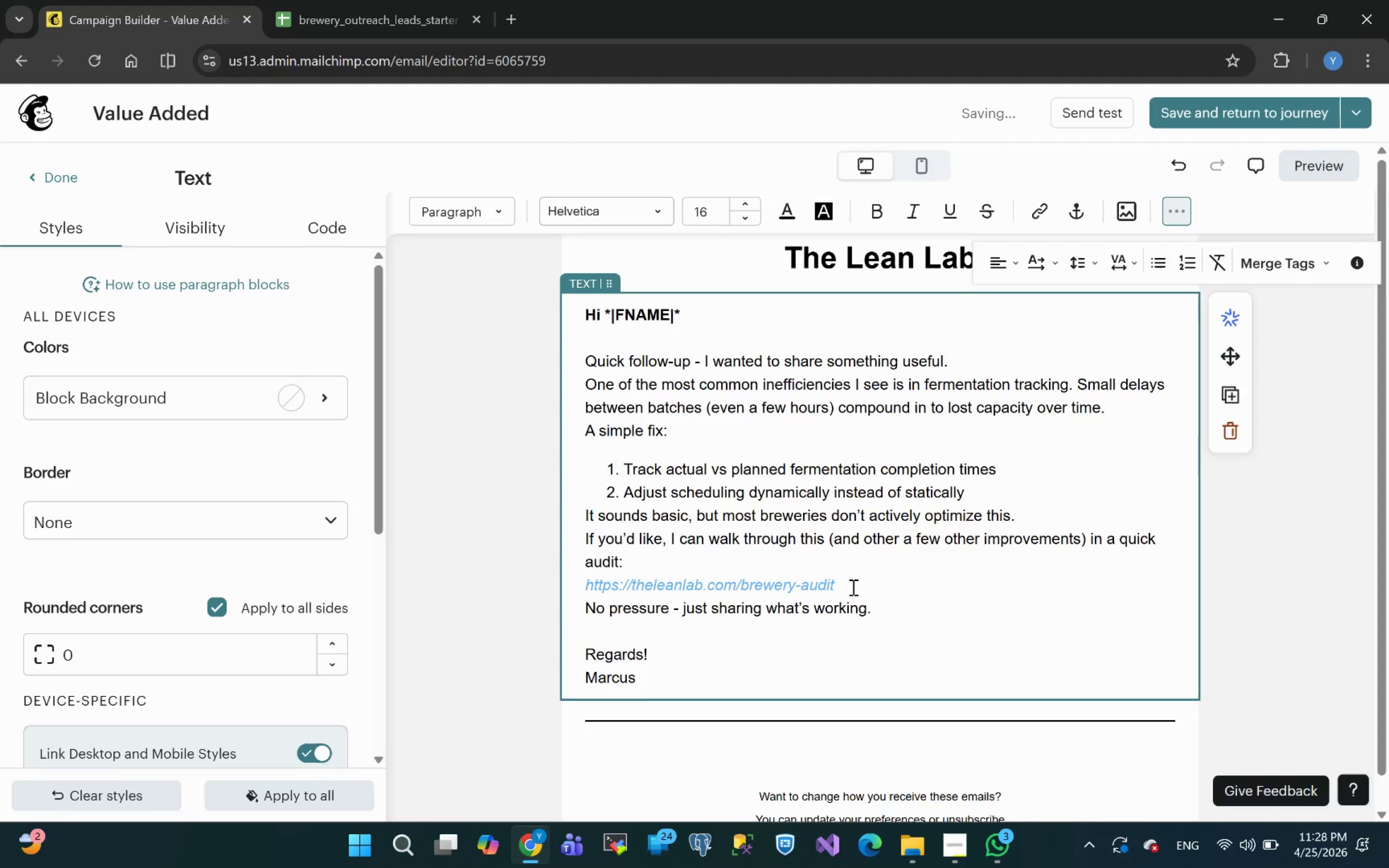 
type(Vane)
 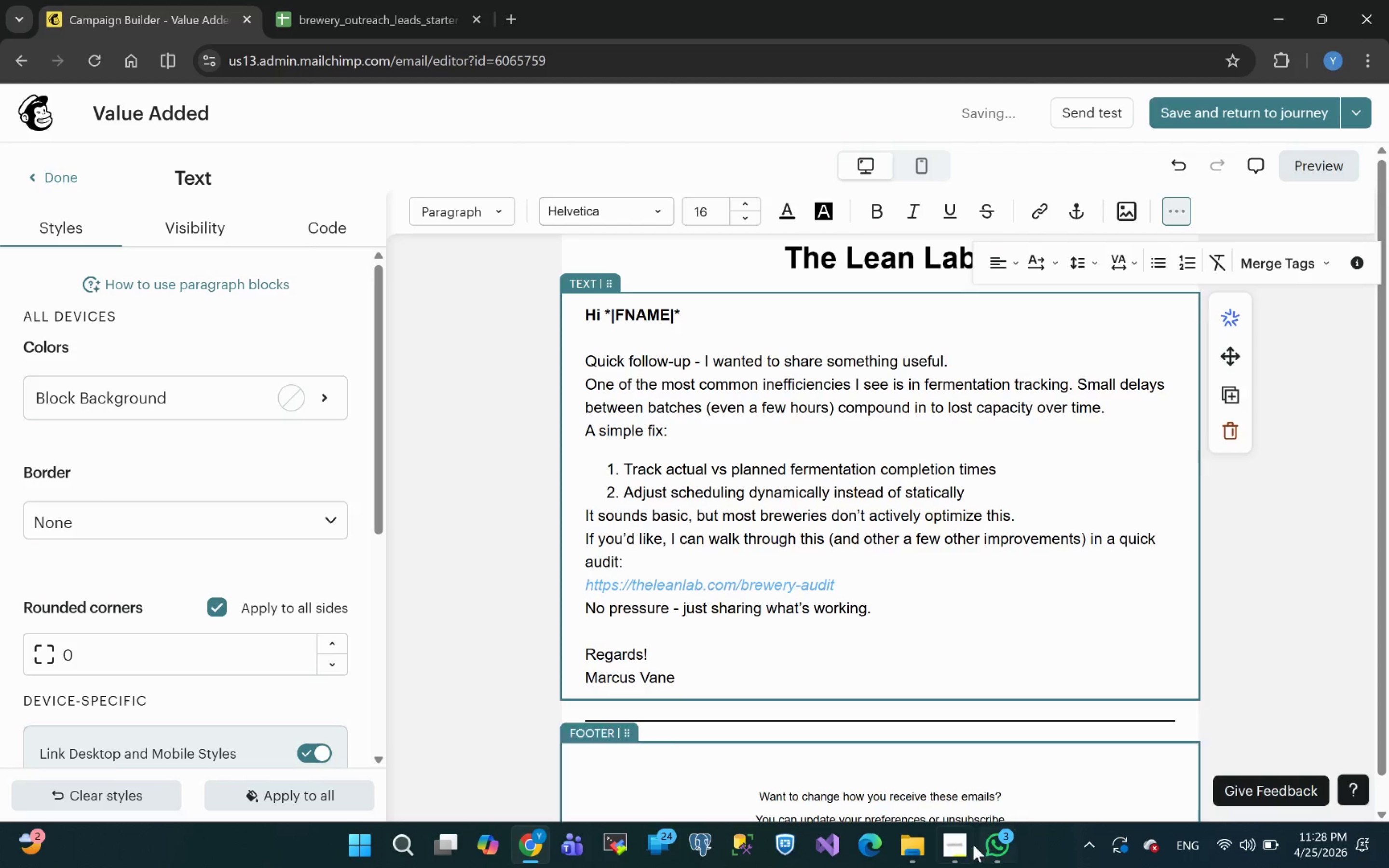 
left_click([967, 853])